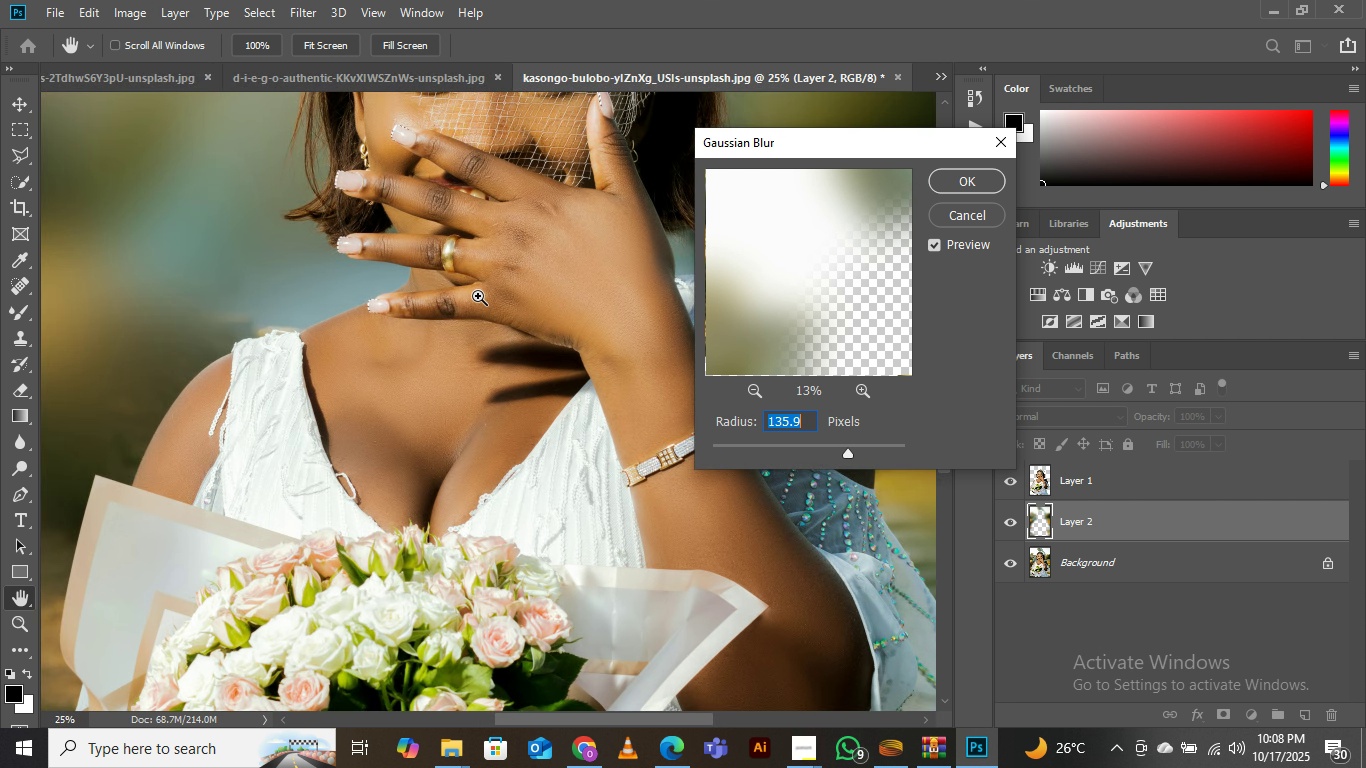 
key(Control+Minus)
 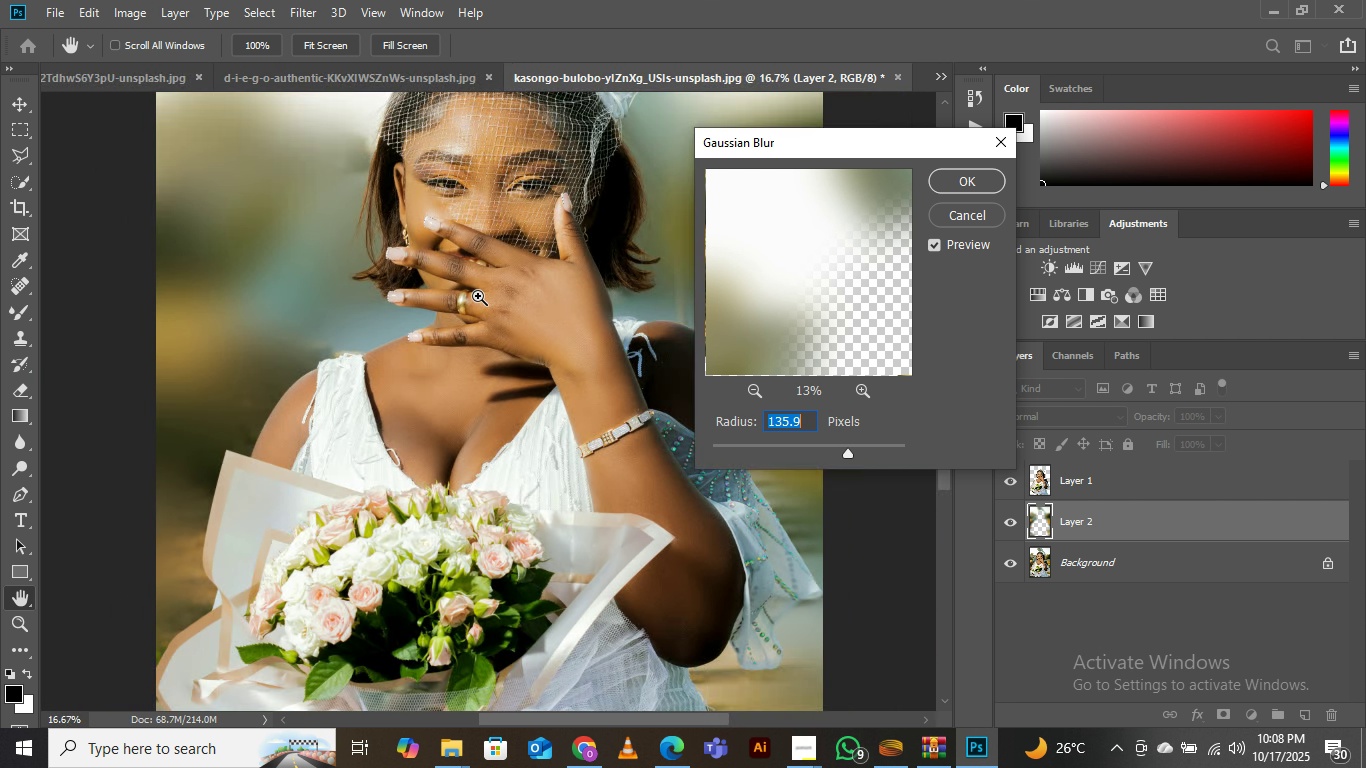 
key(Control+Minus)
 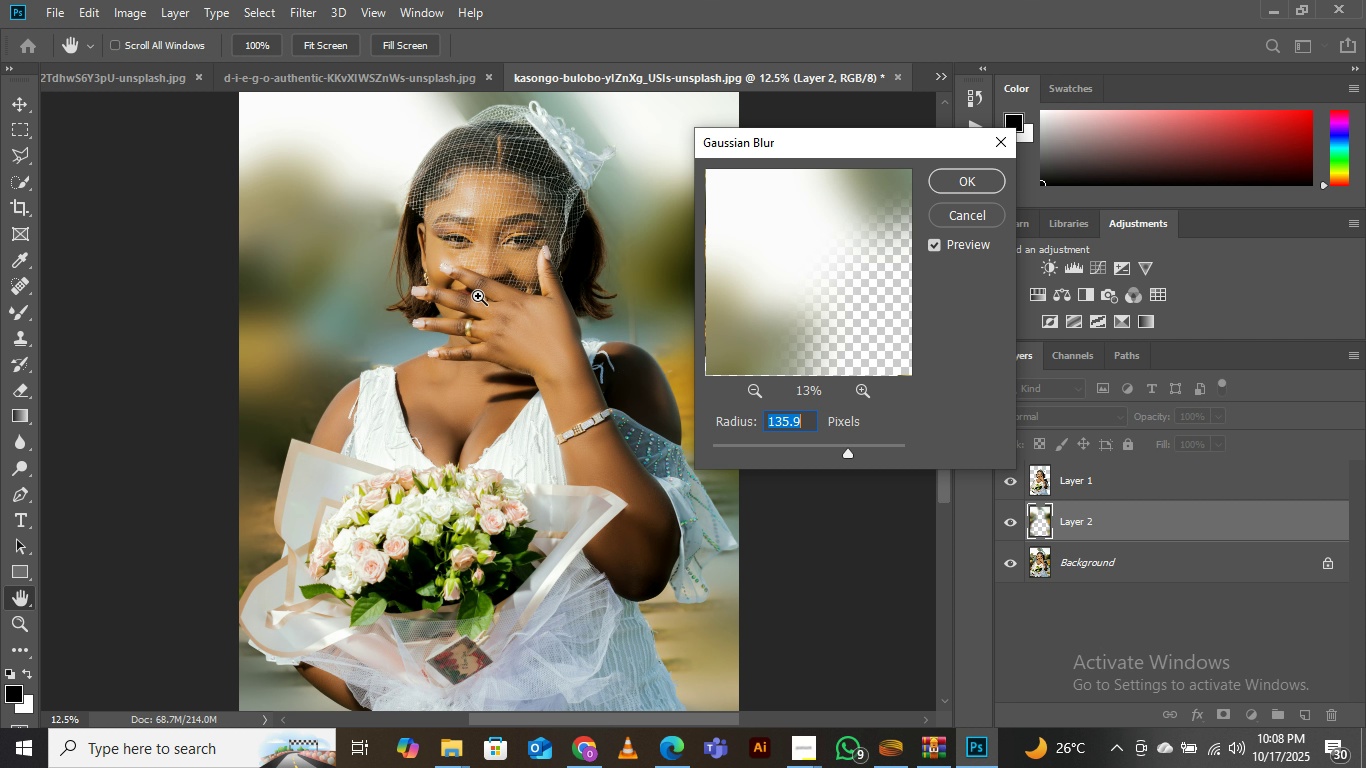 
key(Control+Equal)
 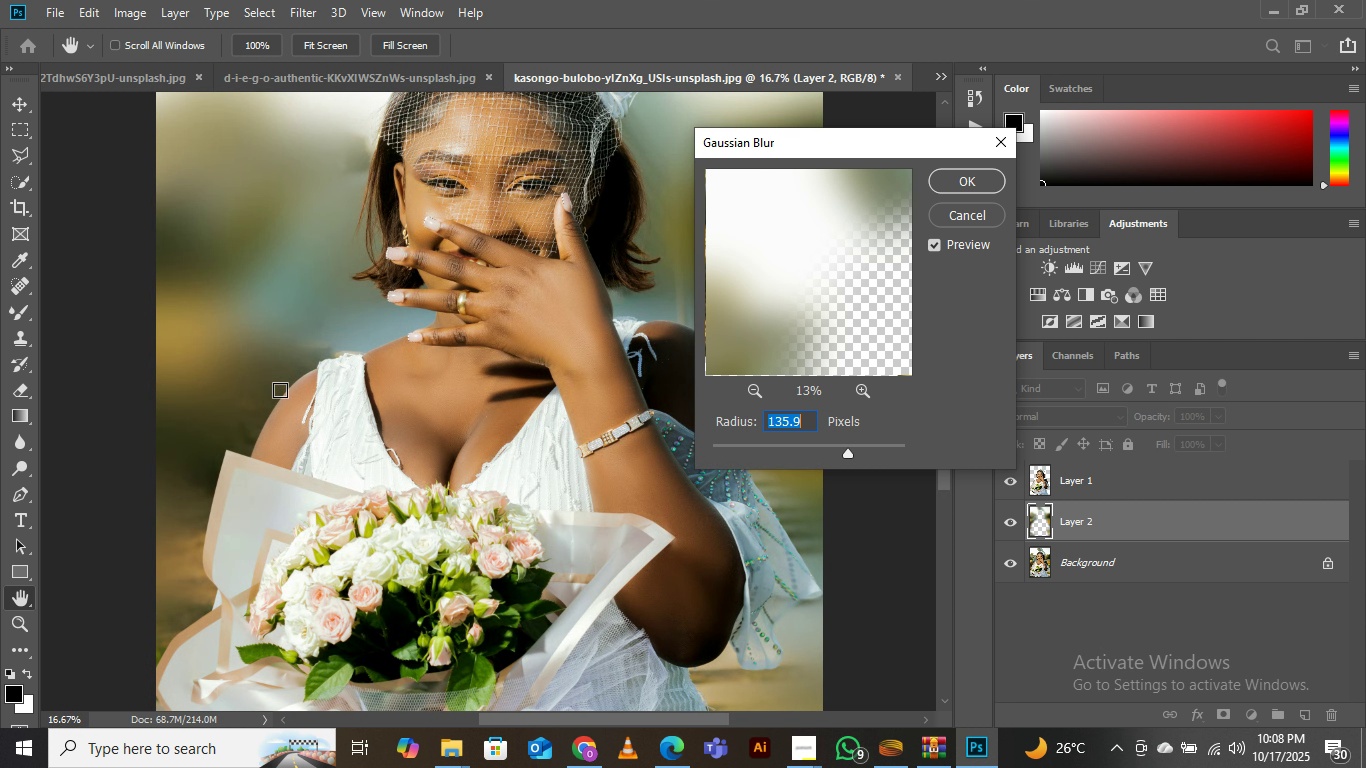 
wait(8.65)
 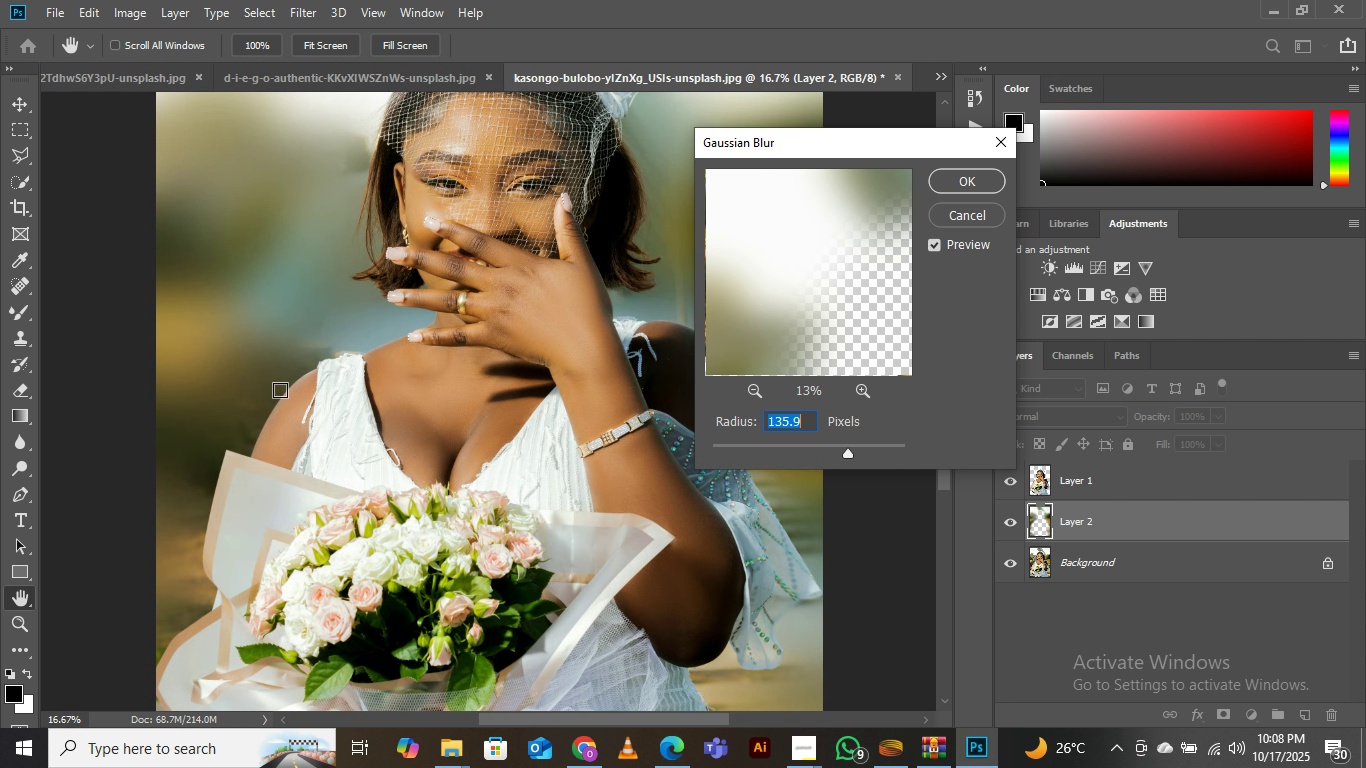 
left_click([832, 455])
 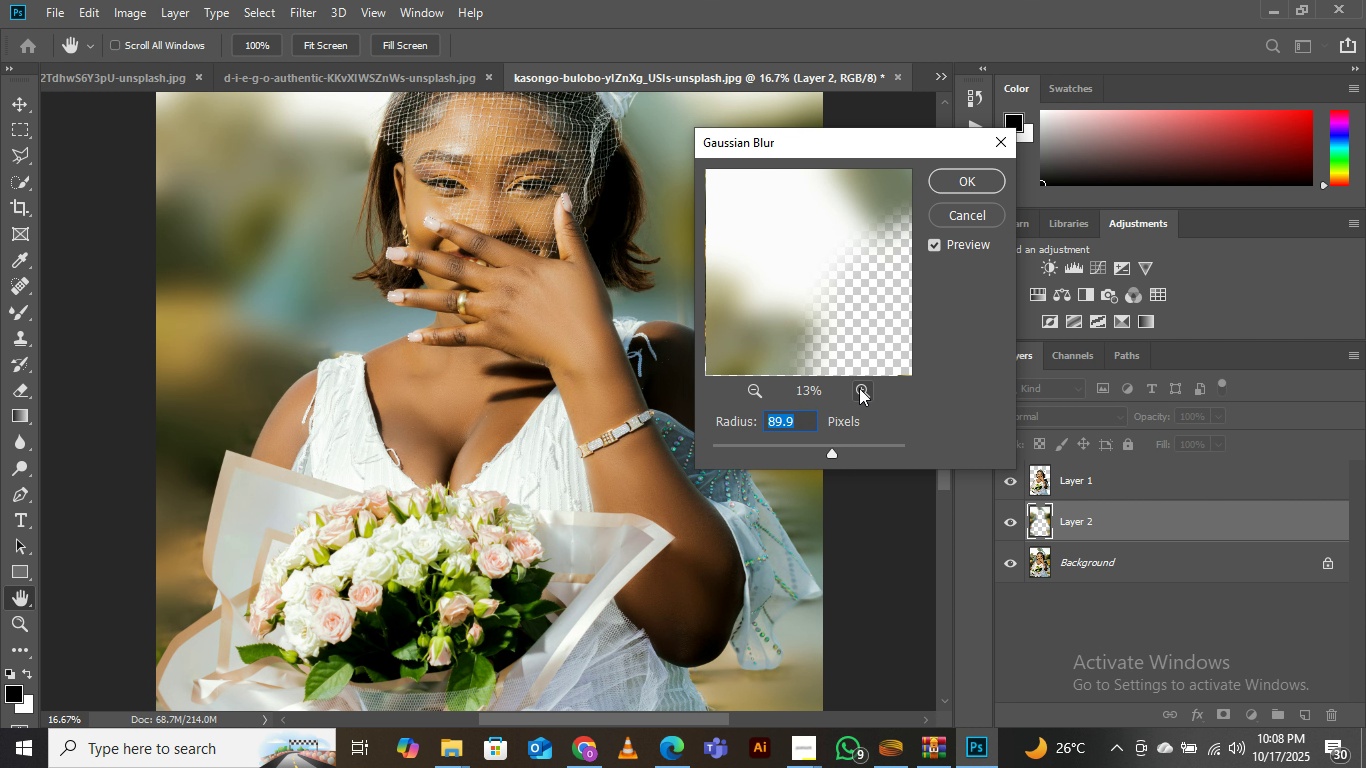 
left_click([859, 388])
 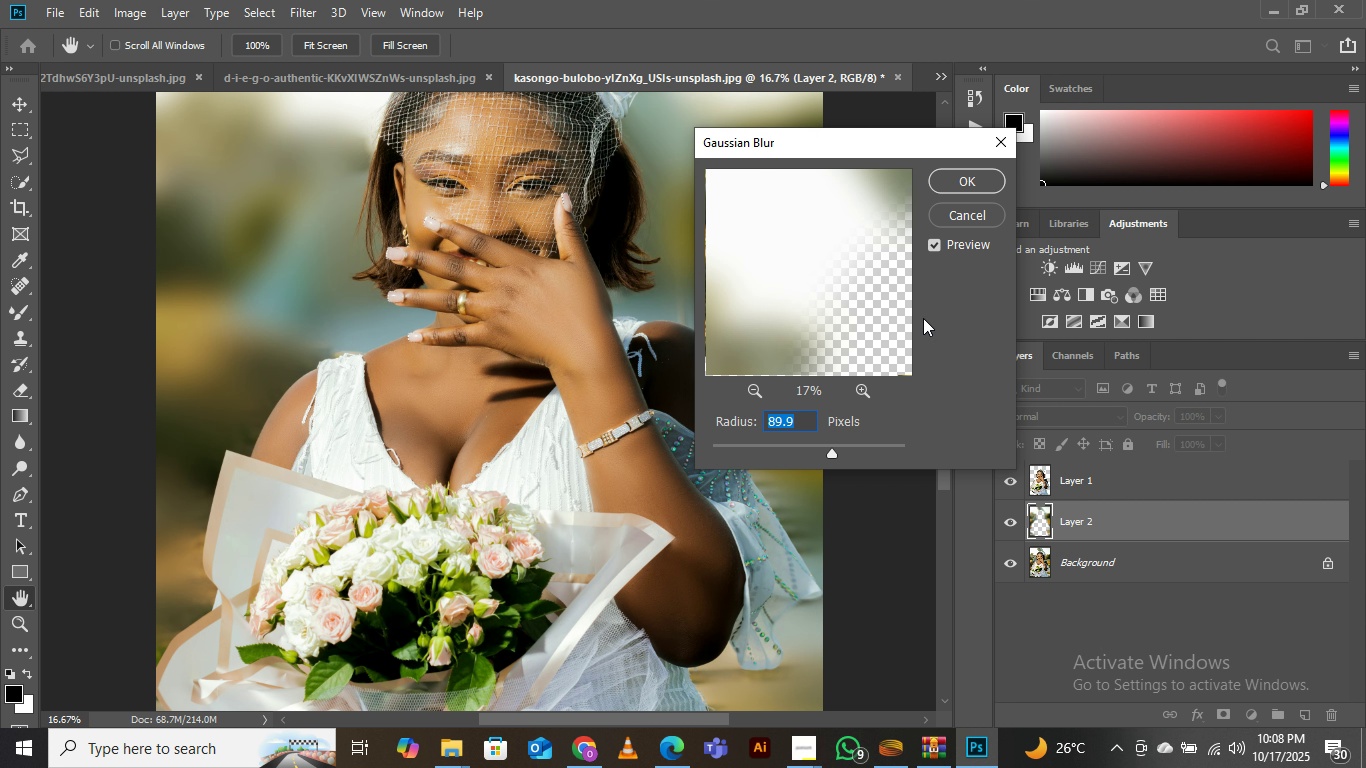 
left_click([829, 292])
 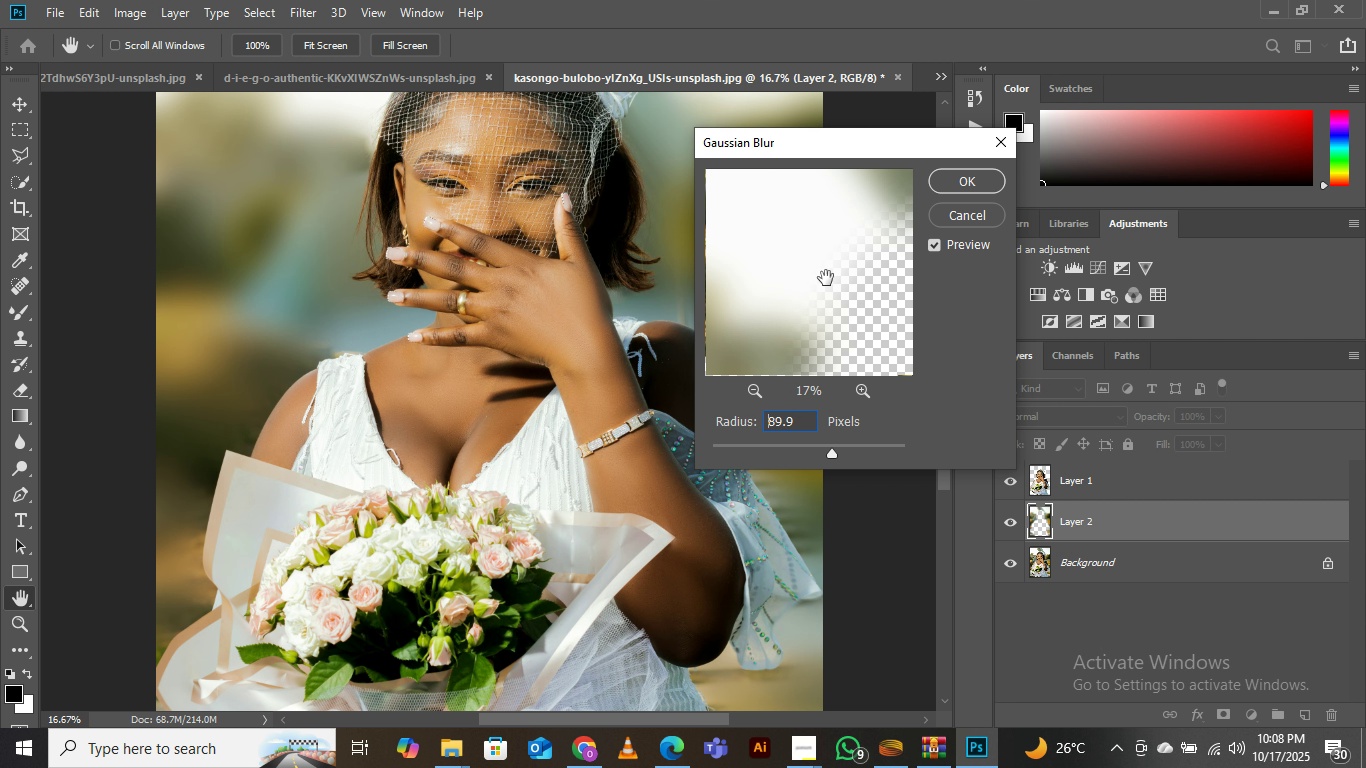 
left_click([826, 278])
 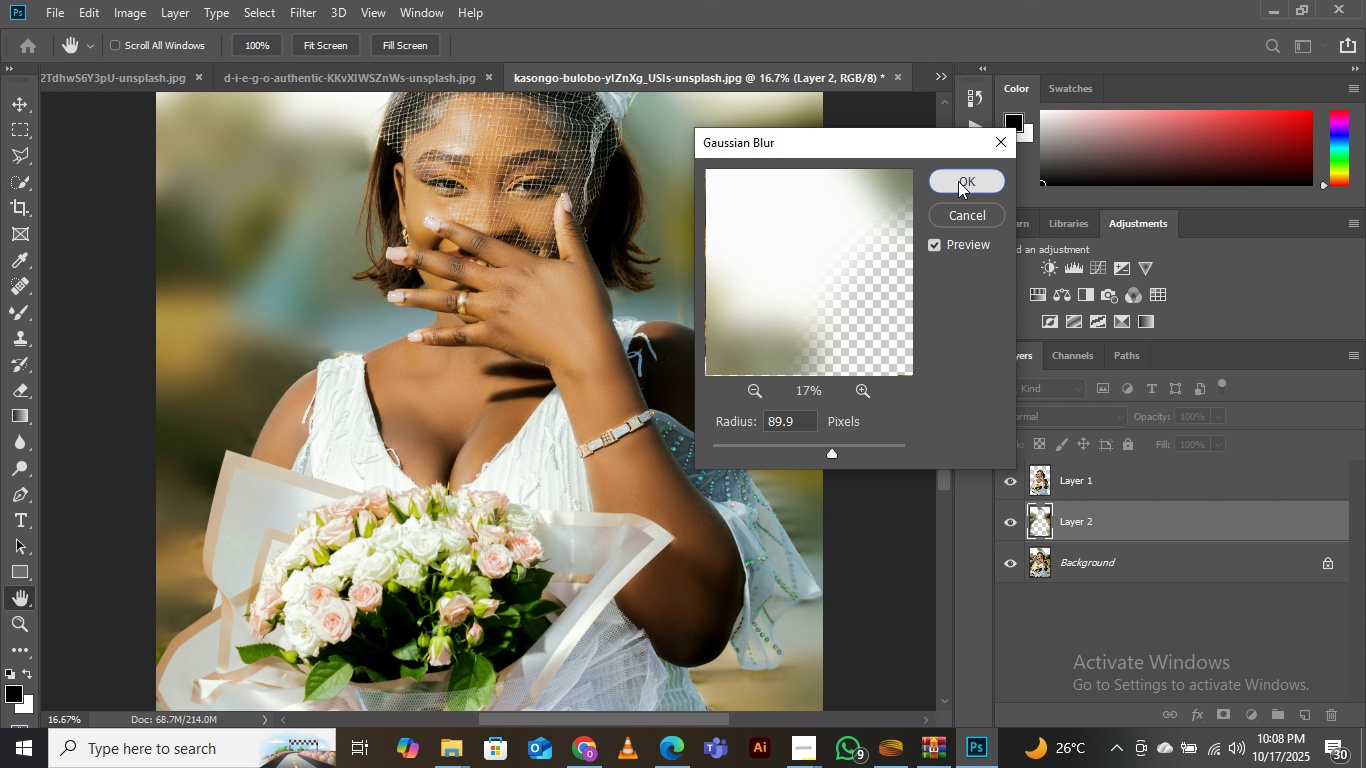 
left_click([958, 181])
 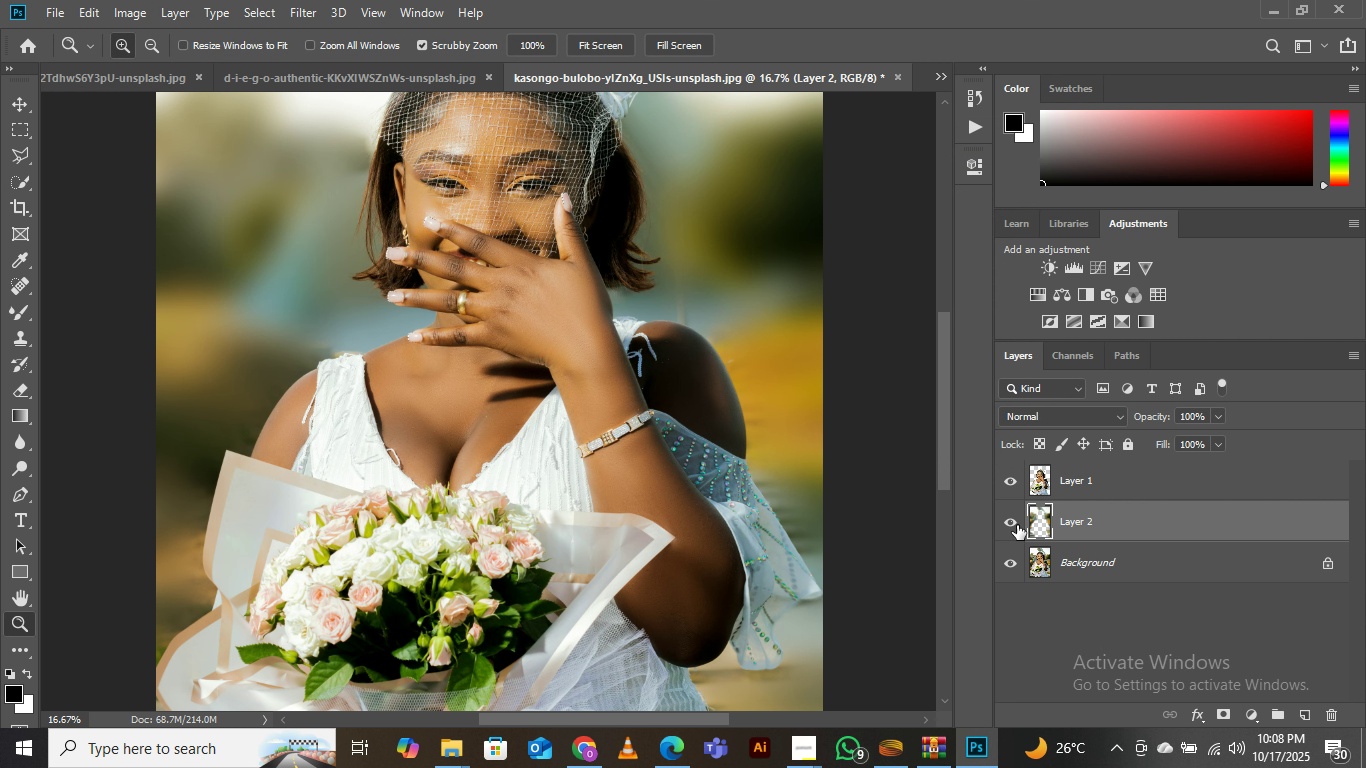 
left_click([1016, 525])
 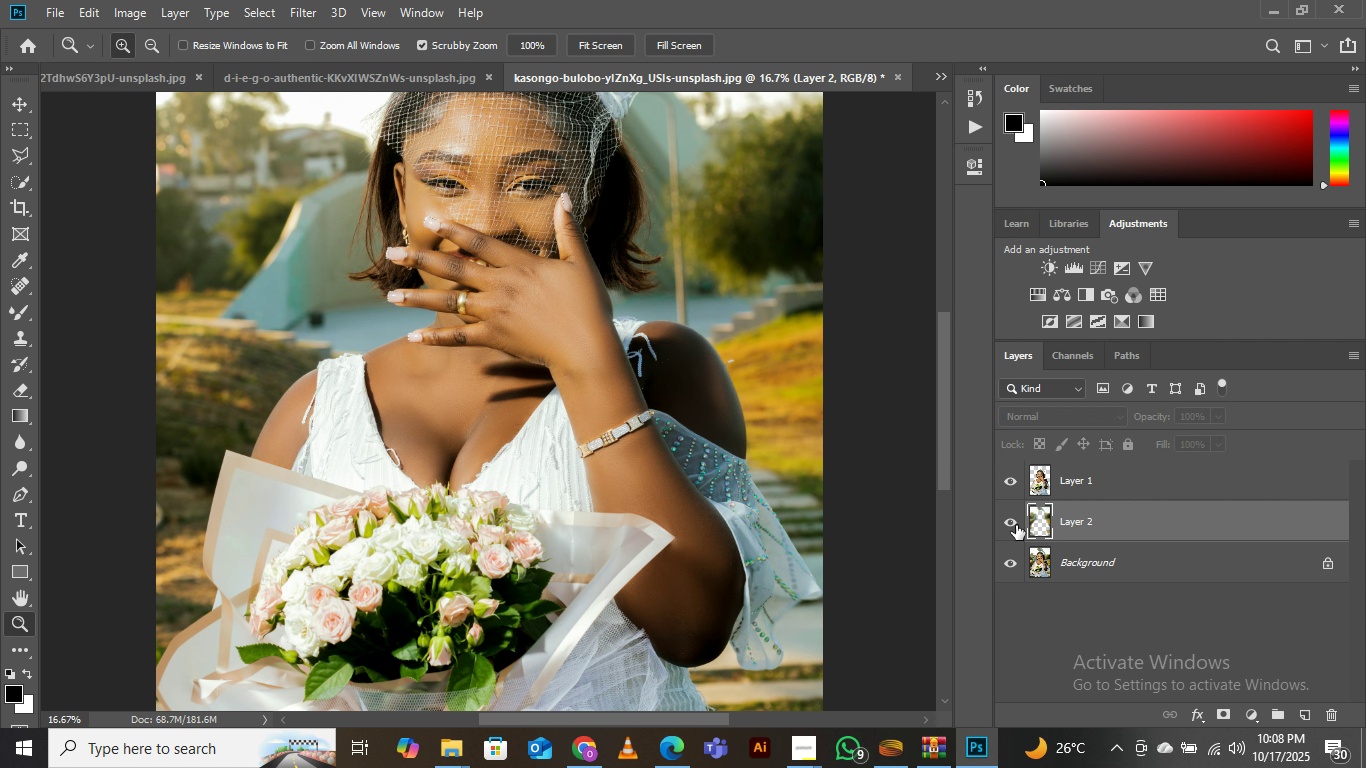 
left_click([1016, 525])
 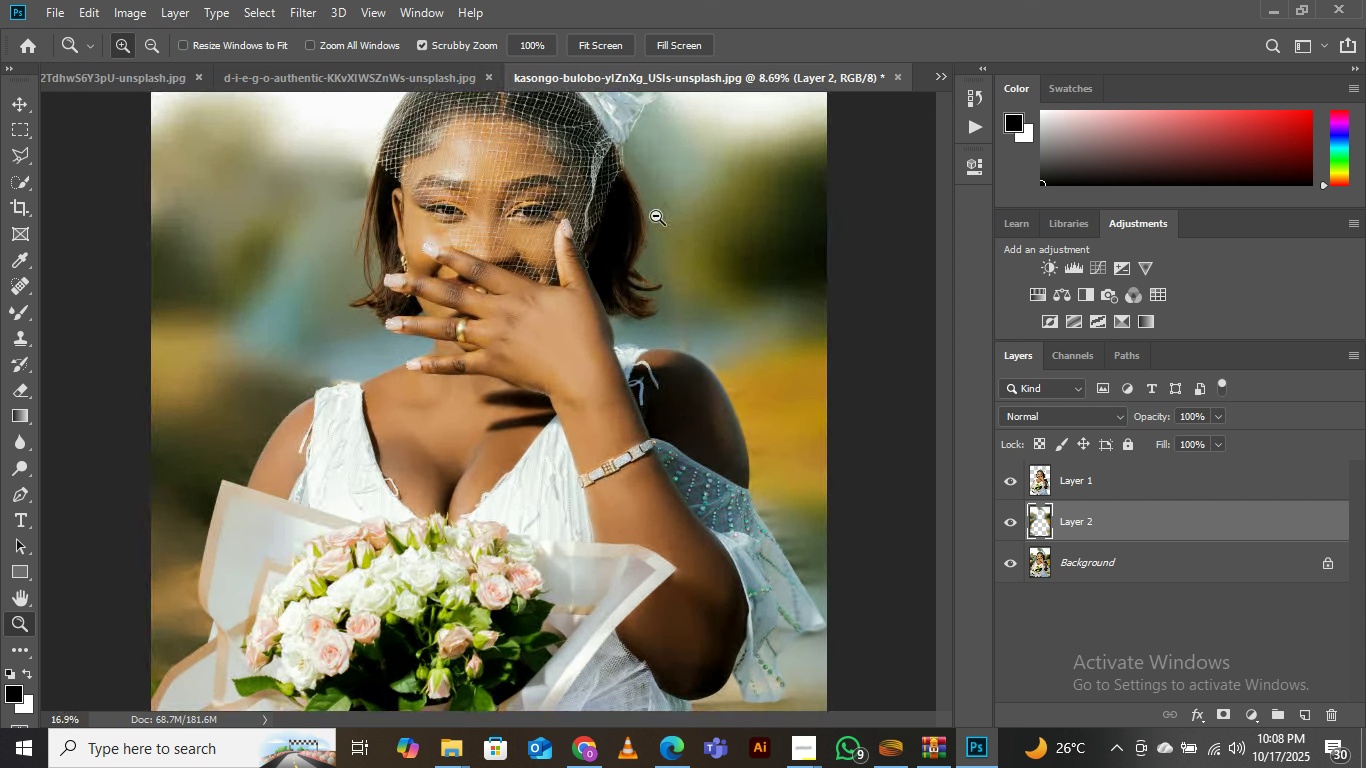 
wait(16.58)
 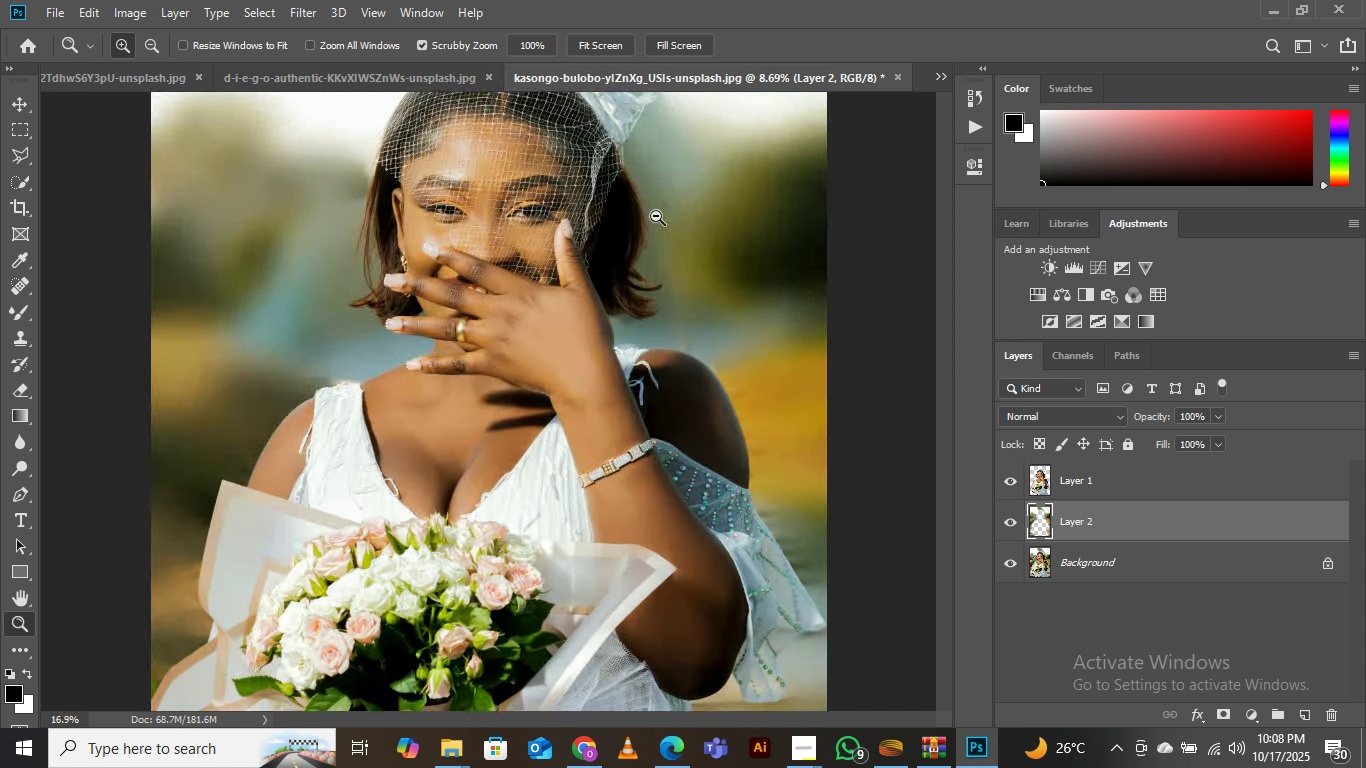 
mouse_move([820, 732])
 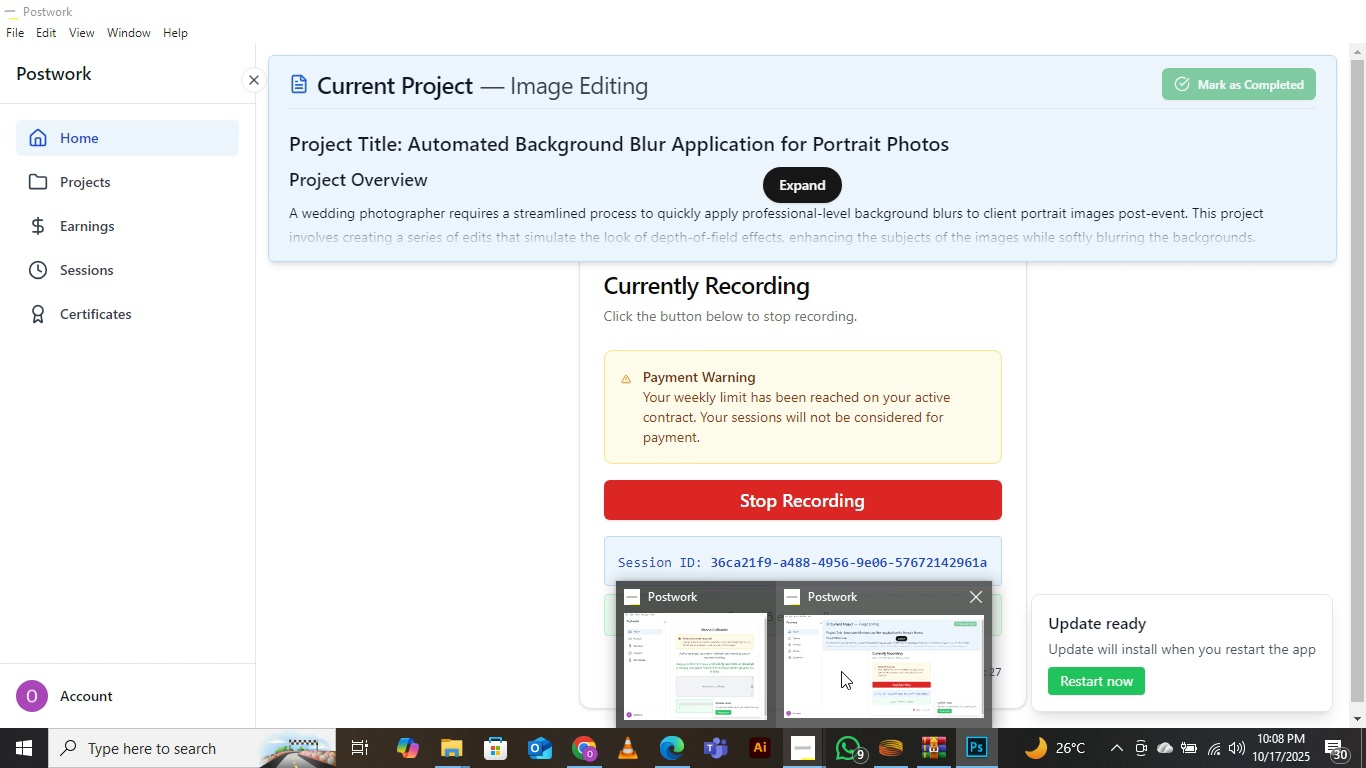 
left_click([841, 671])
 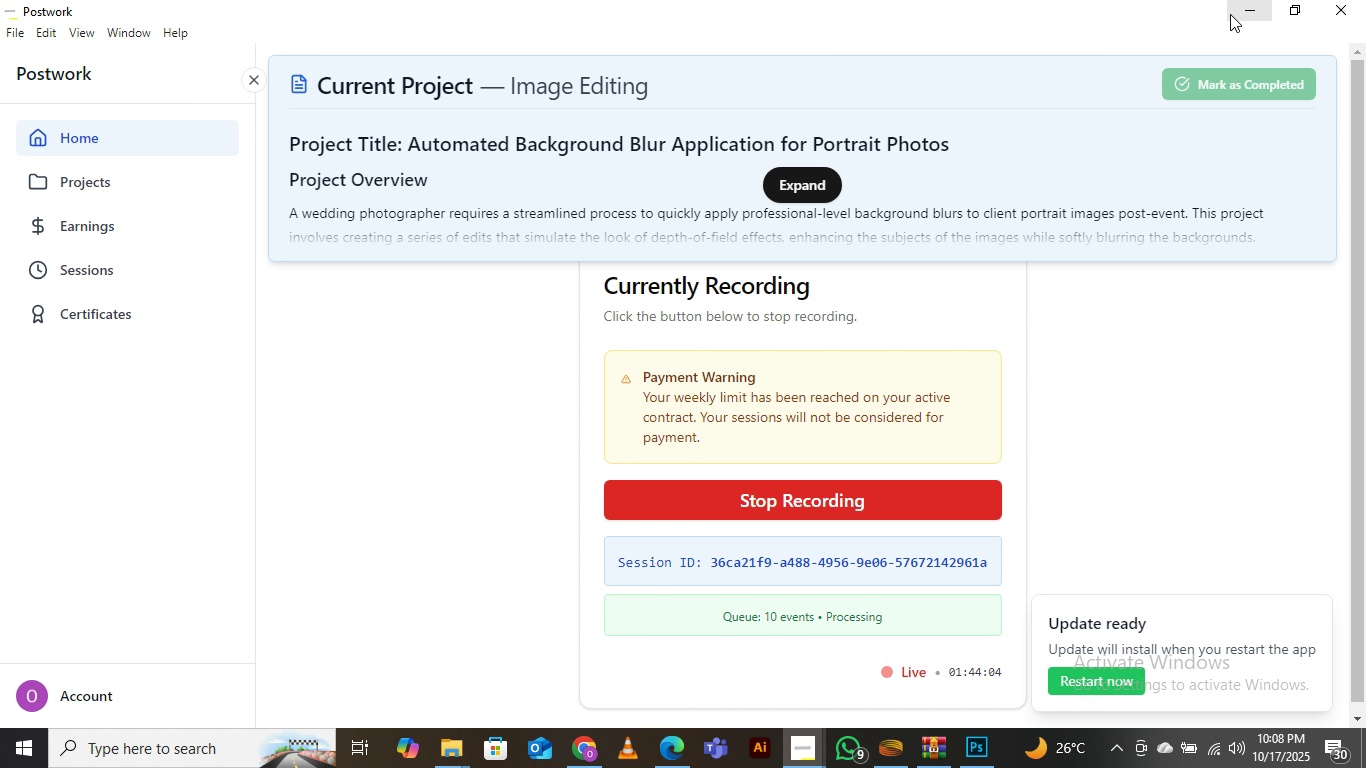 
left_click([1242, 14])
 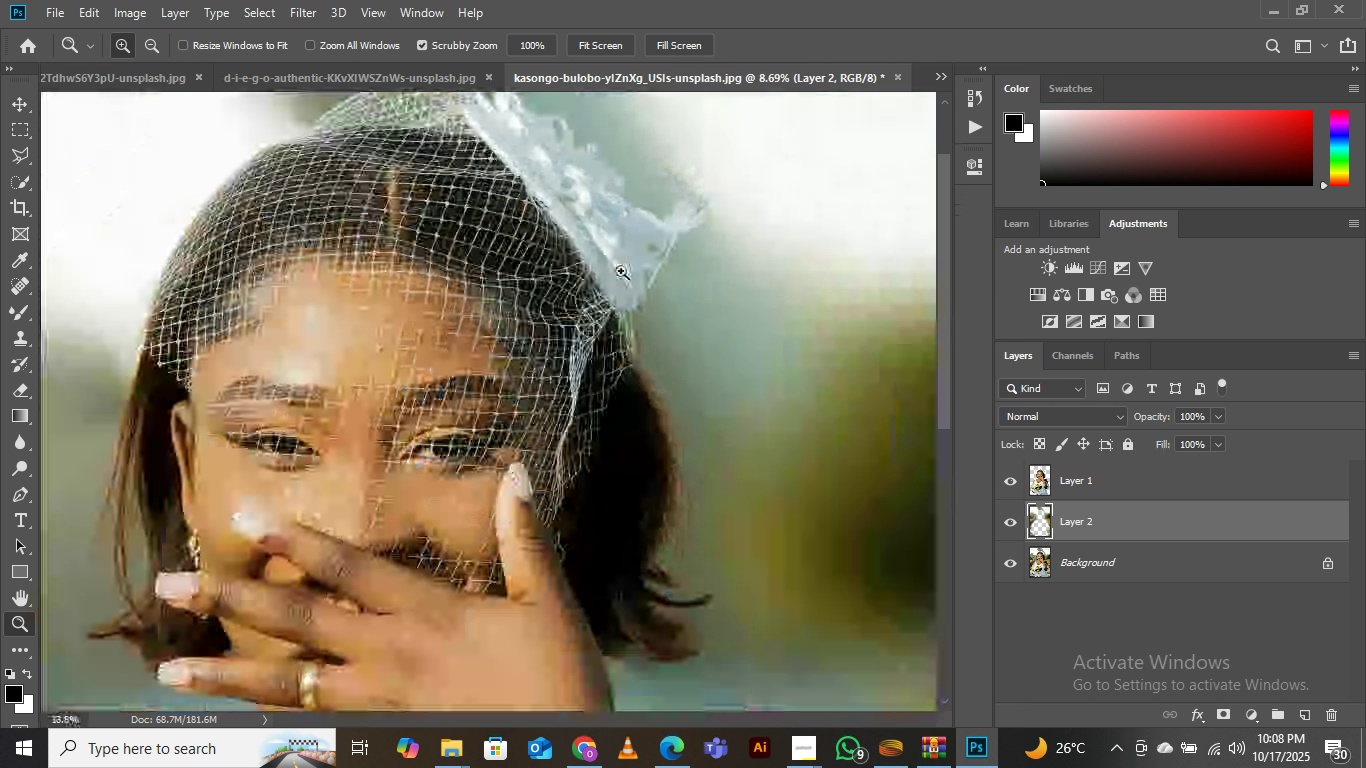 
left_click([575, 336])
 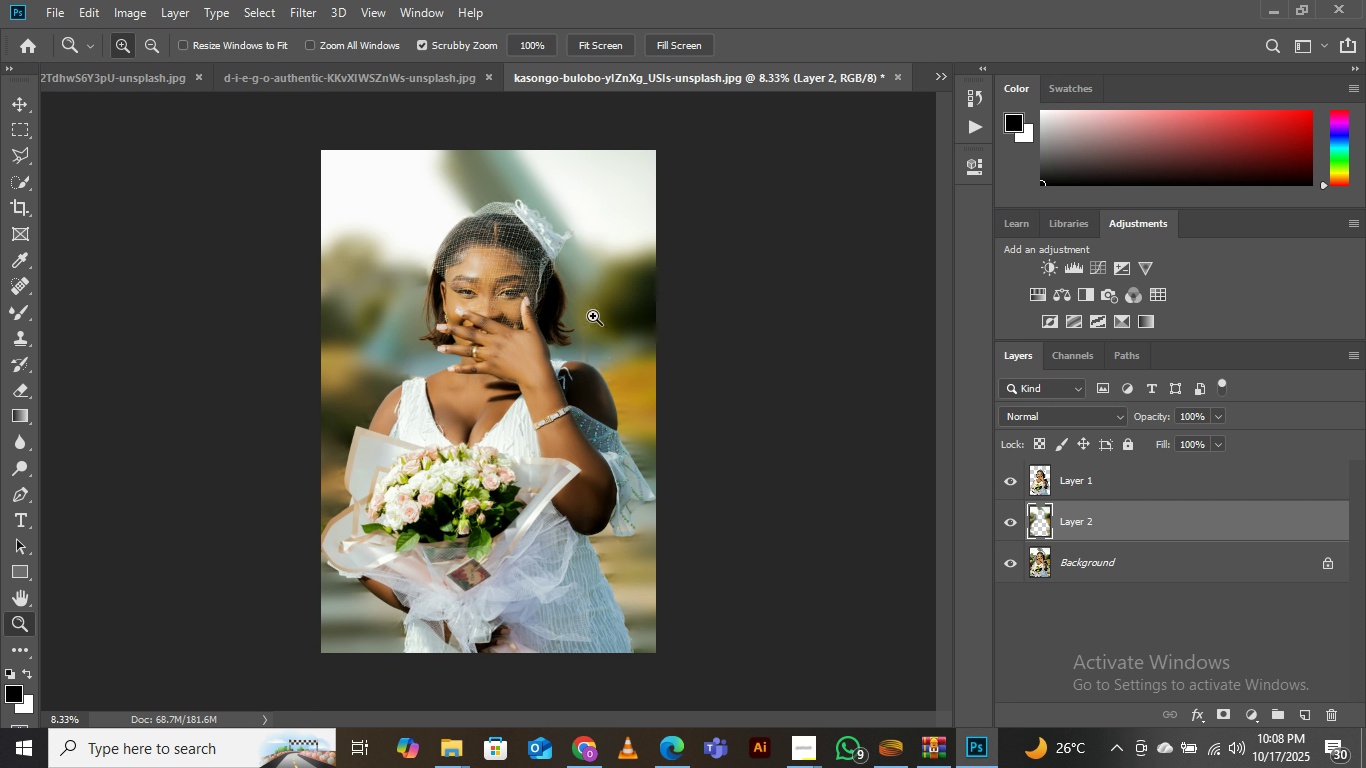 
left_click([593, 316])
 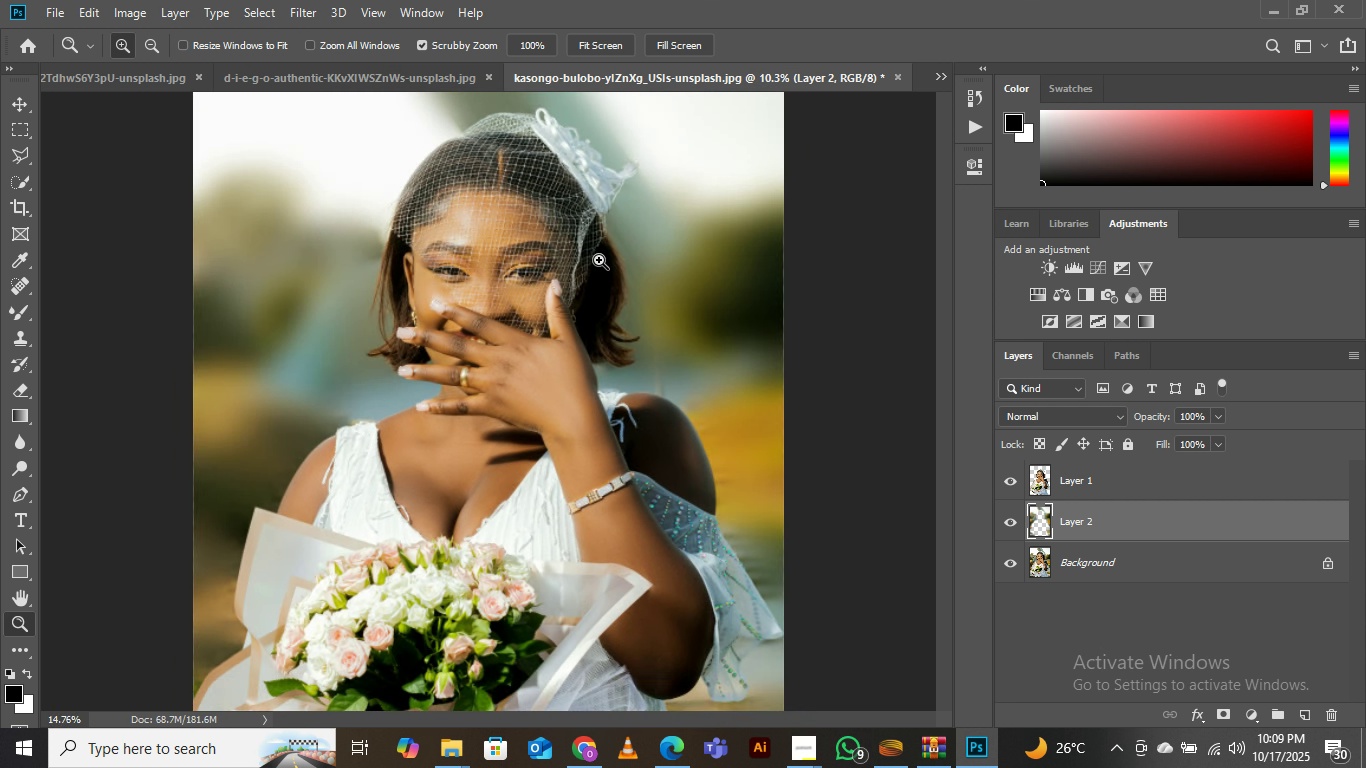 
wait(6.25)
 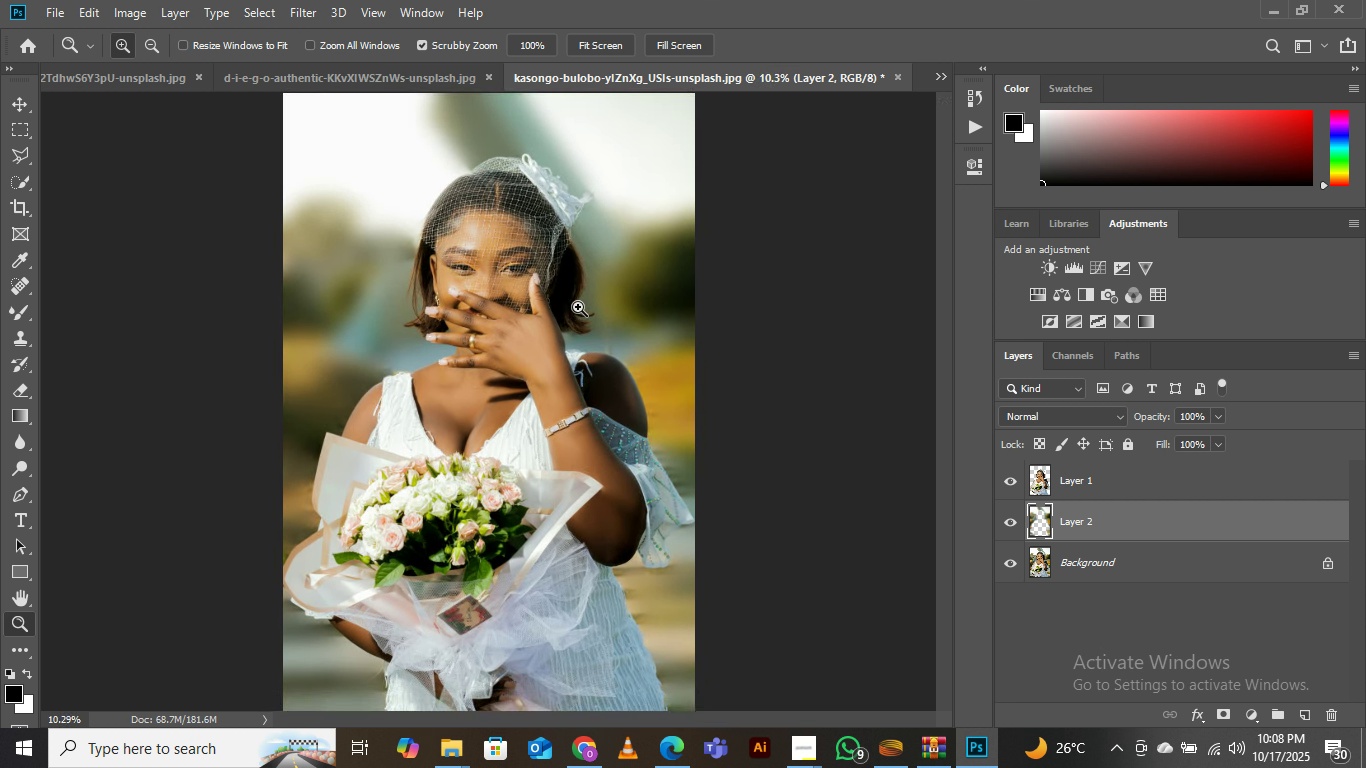 
left_click([566, 317])
 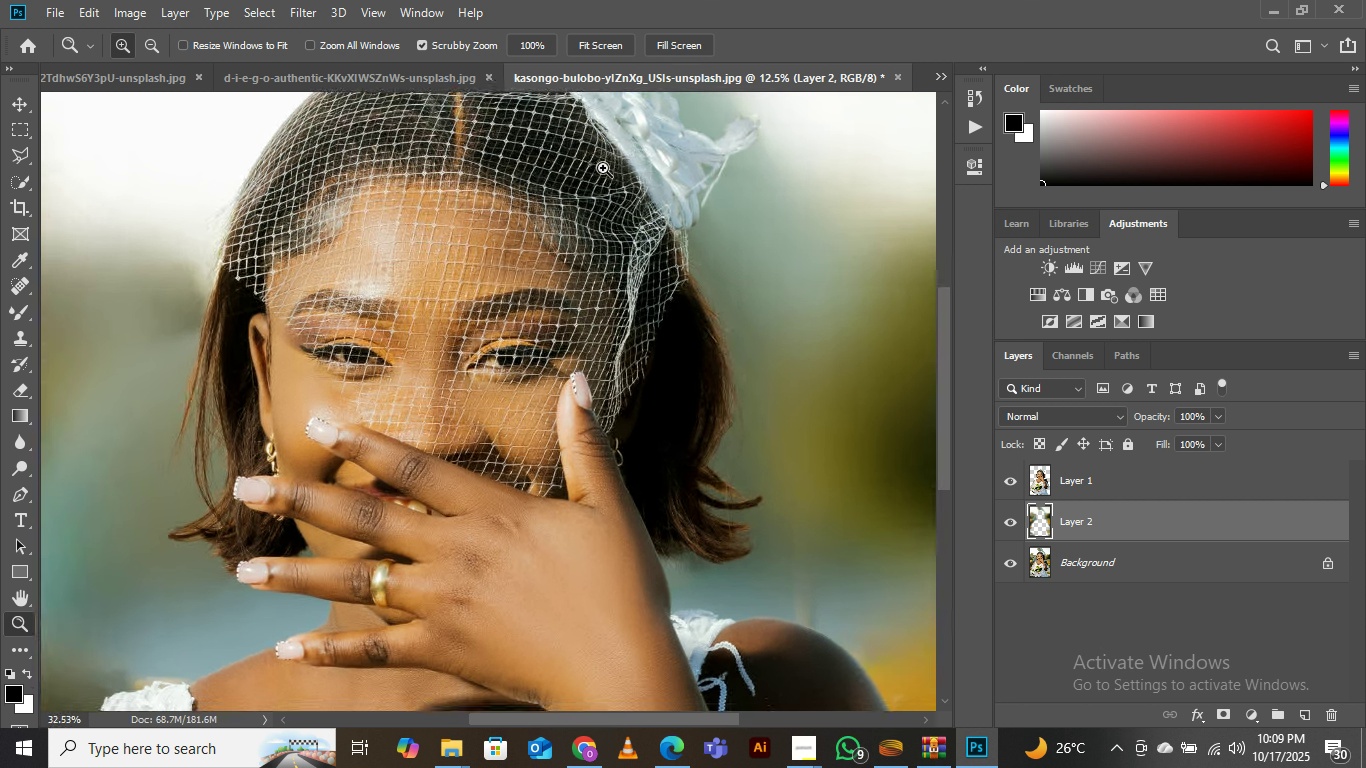 
wait(6.69)
 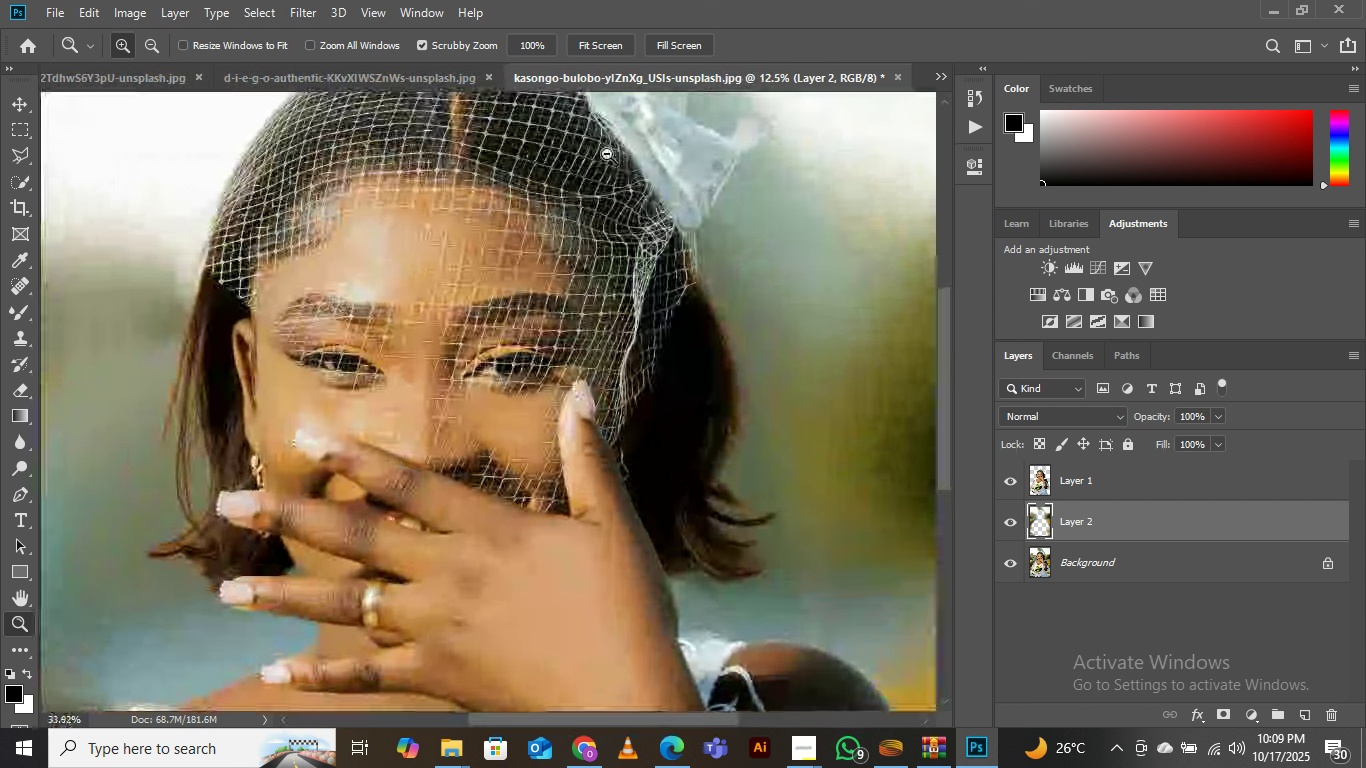 
left_click([504, 302])
 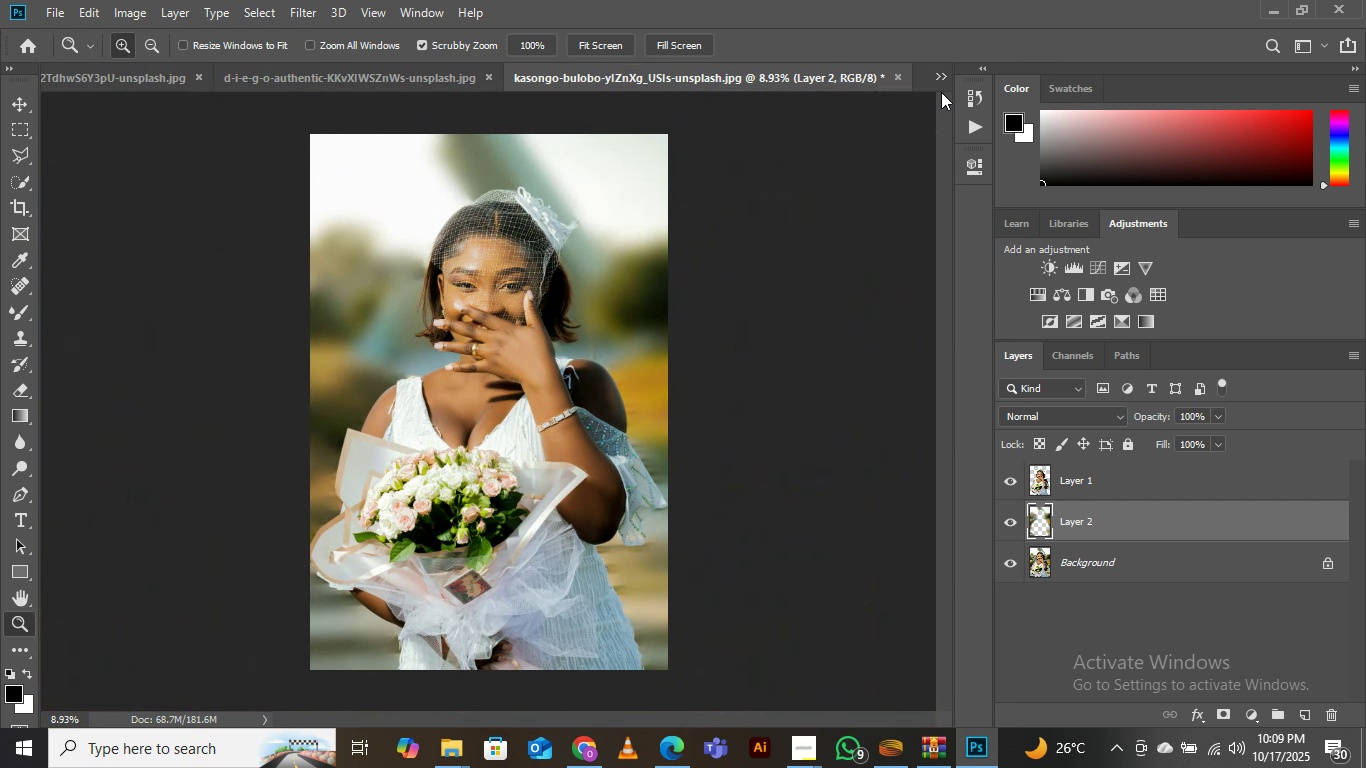 
left_click([941, 77])
 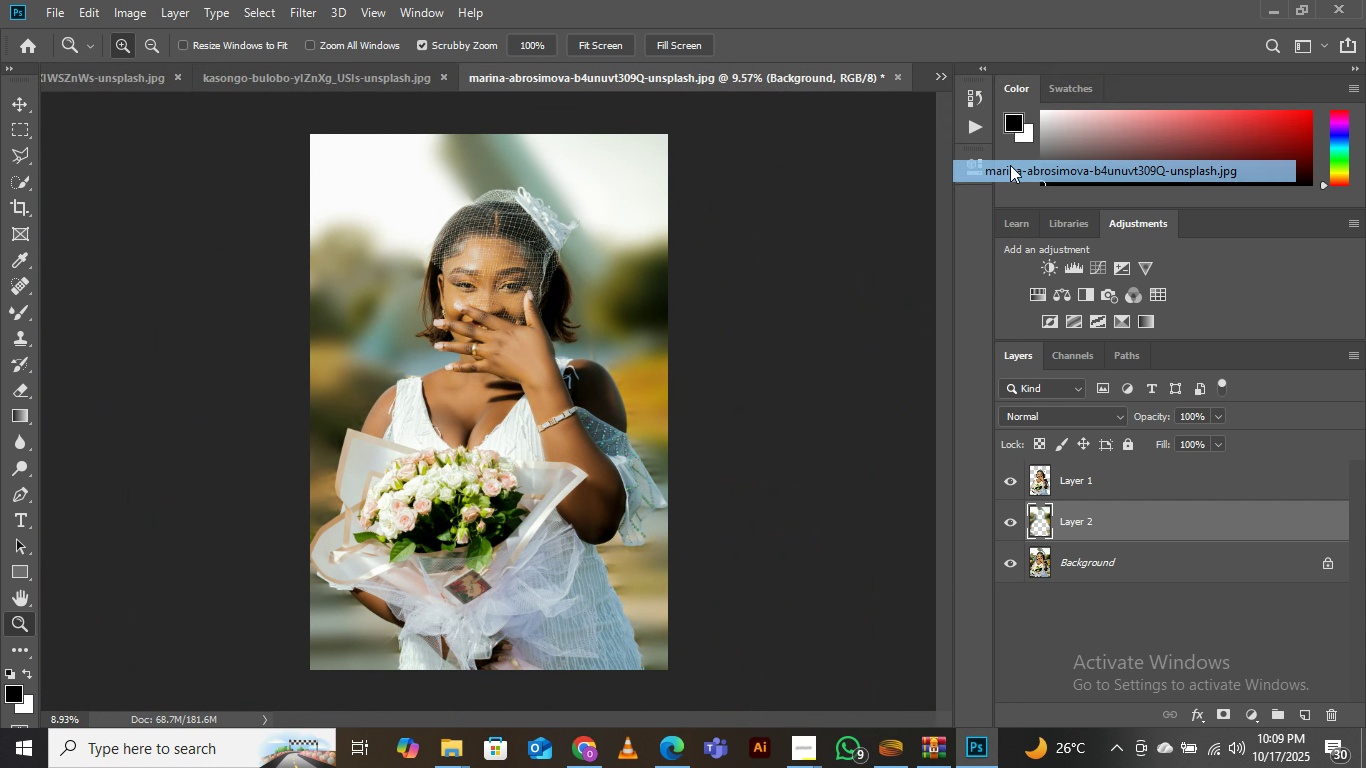 
left_click([1010, 165])
 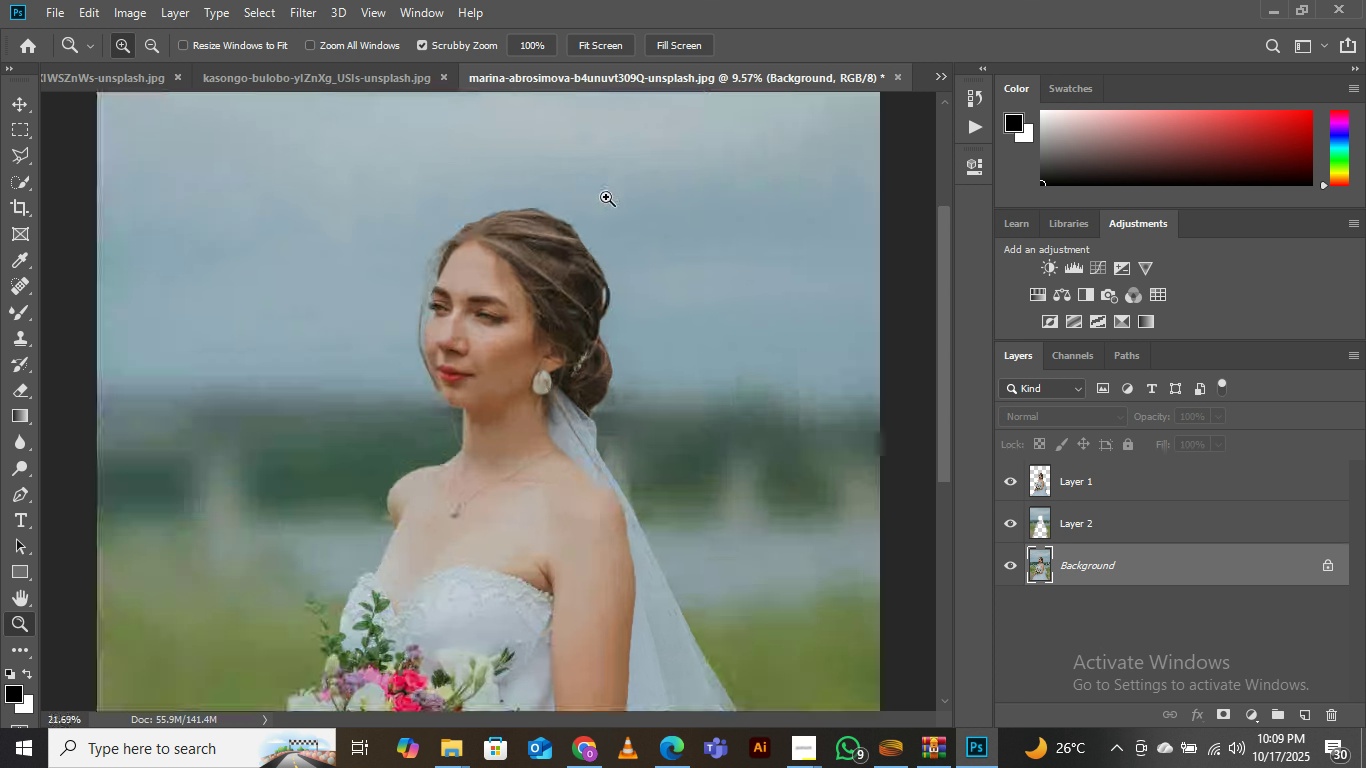 
wait(5.47)
 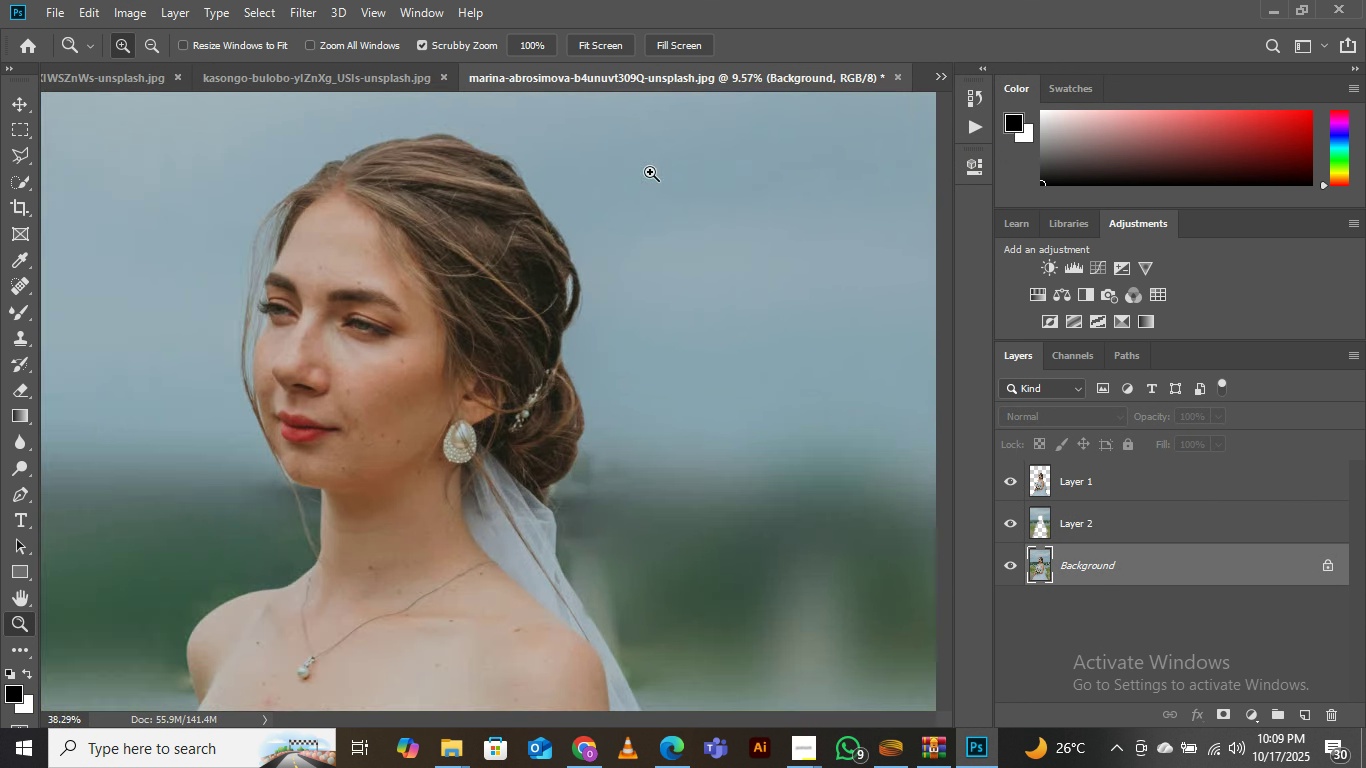 
scroll: coordinate [466, 313], scroll_direction: up, amount: 3.0
 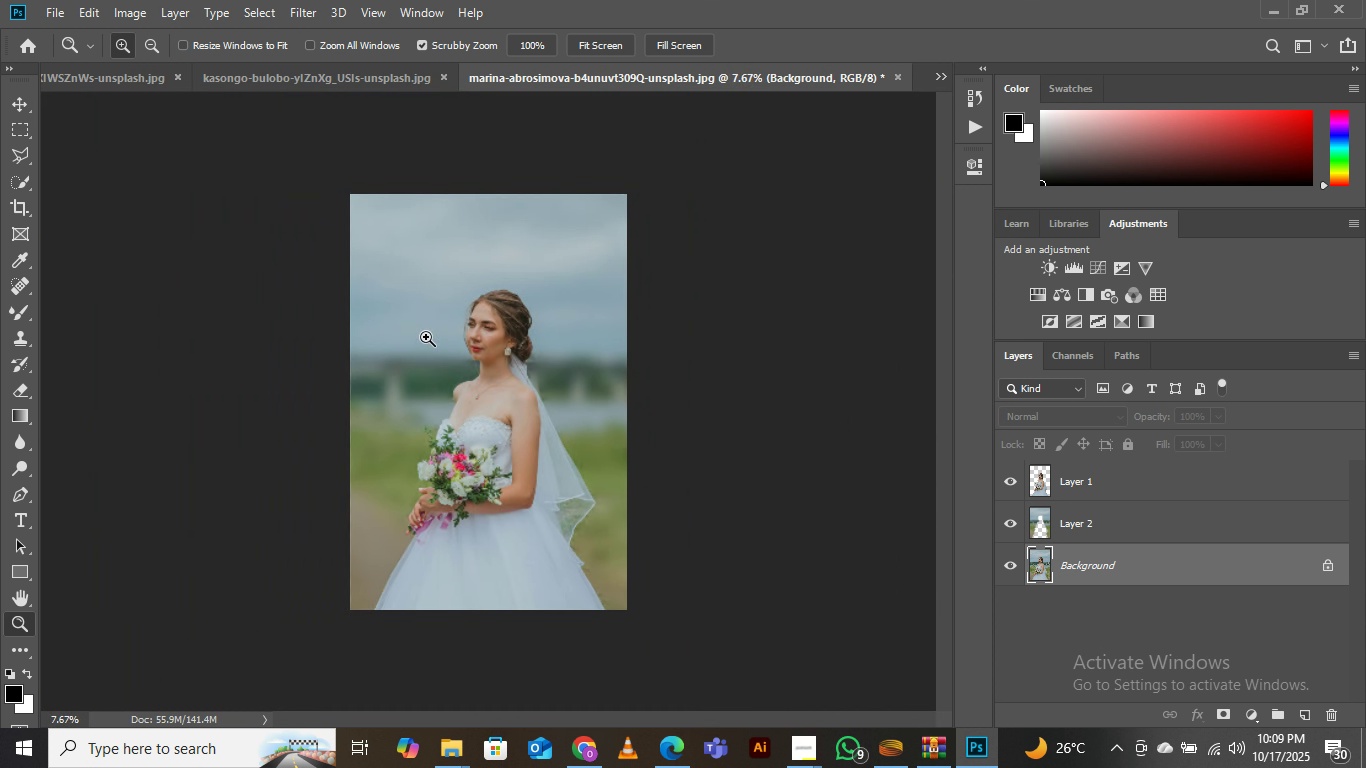 
double_click([459, 296])
 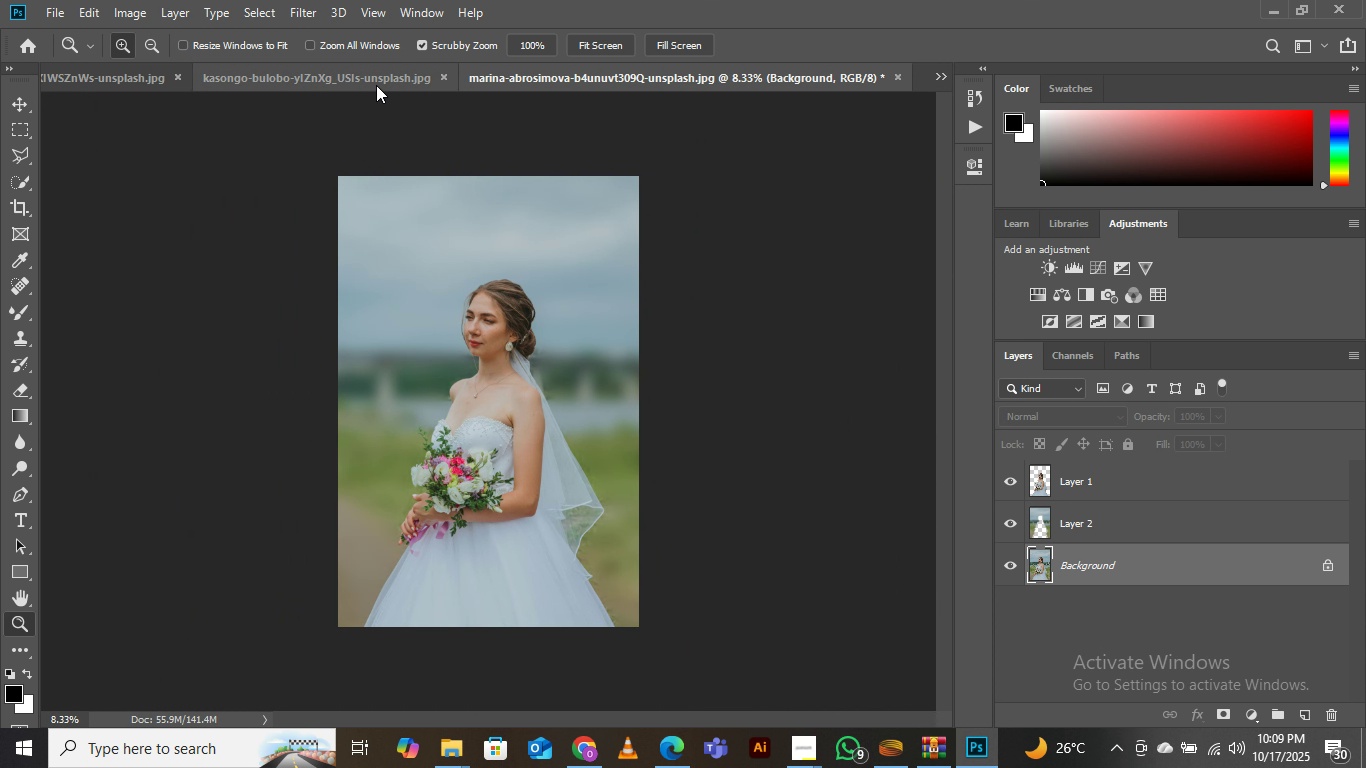 
left_click([373, 78])
 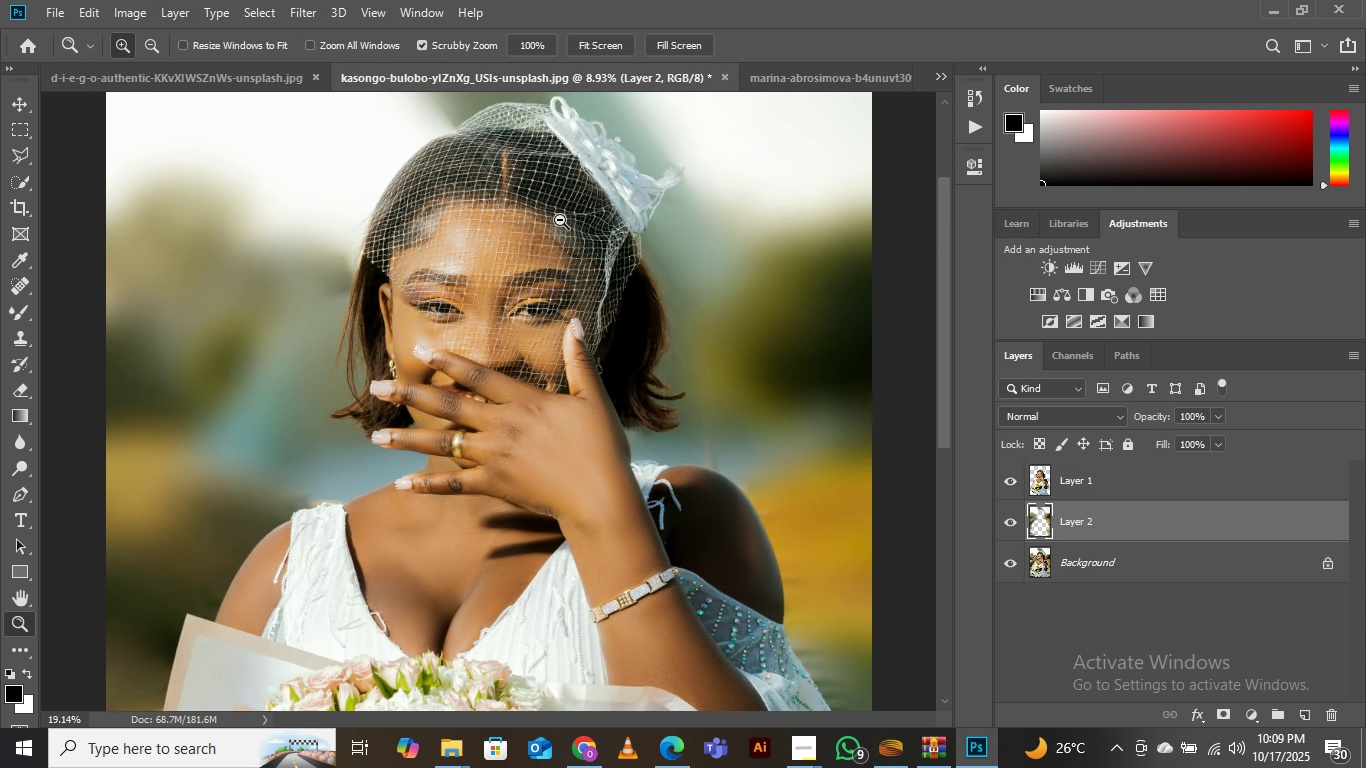 
scroll: coordinate [586, 320], scroll_direction: up, amount: 4.0
 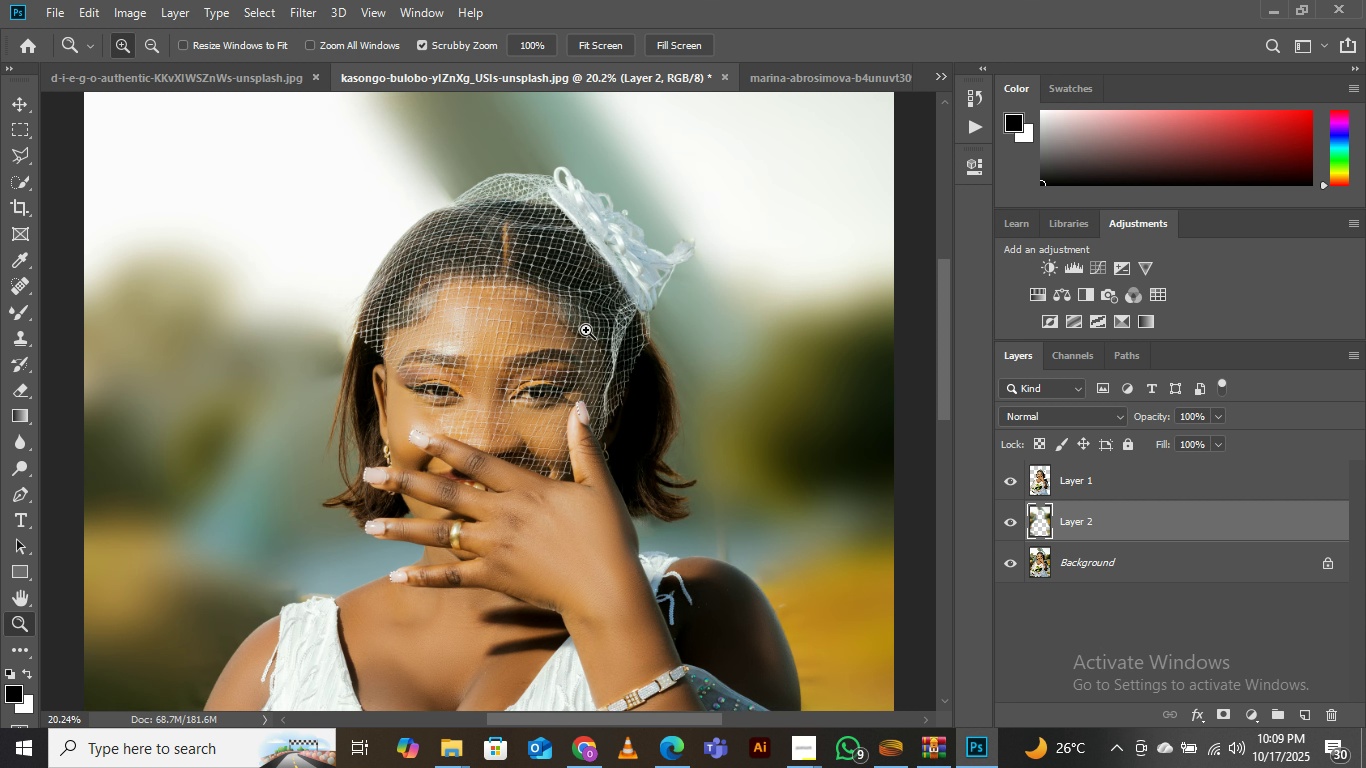 
scroll: coordinate [586, 330], scroll_direction: down, amount: 2.0
 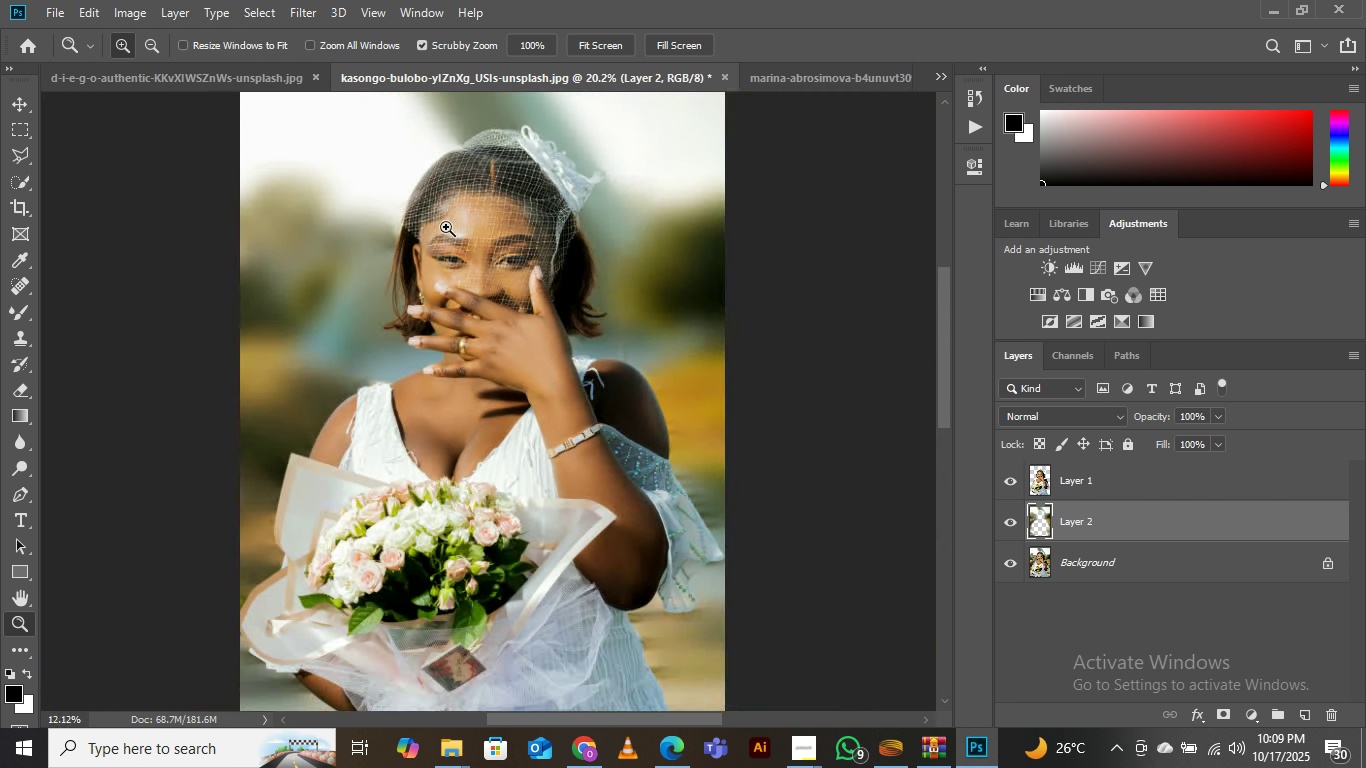 
left_click([493, 312])
 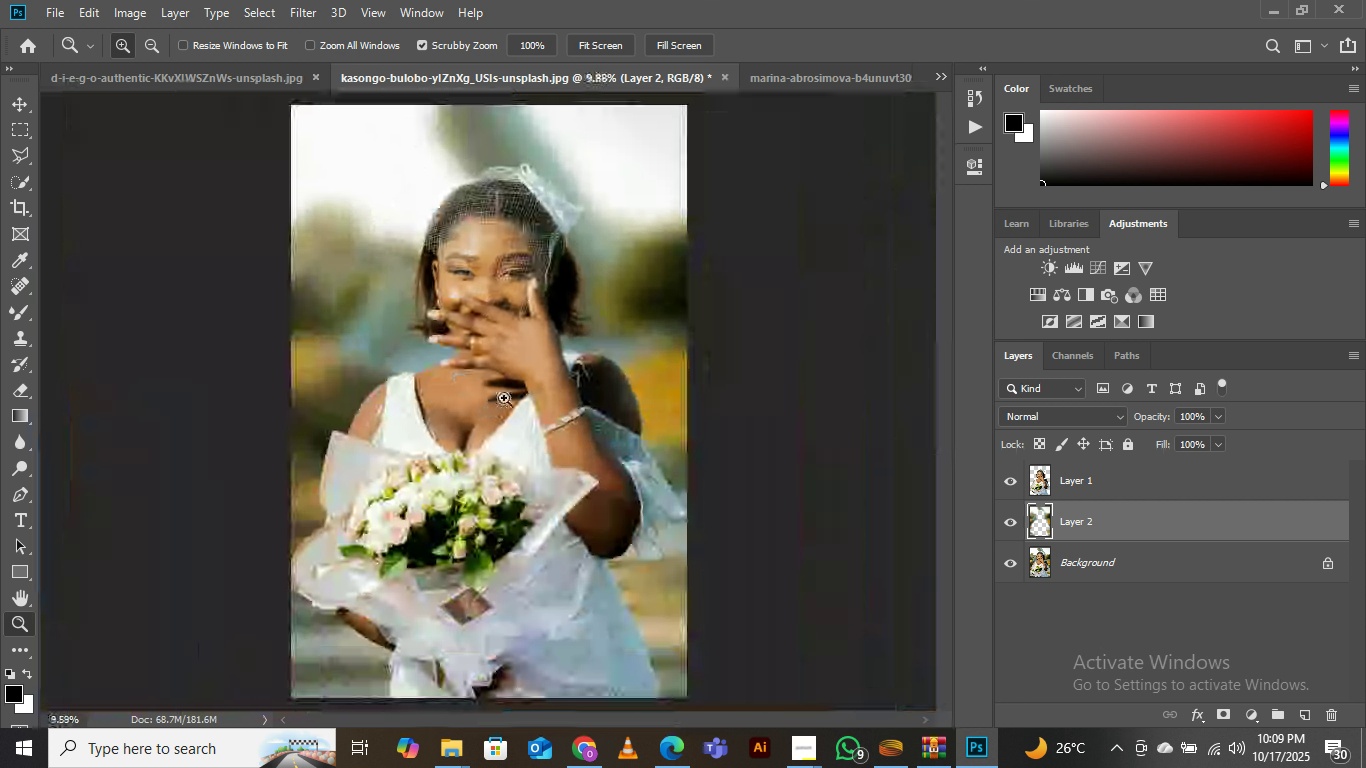 
left_click([504, 398])
 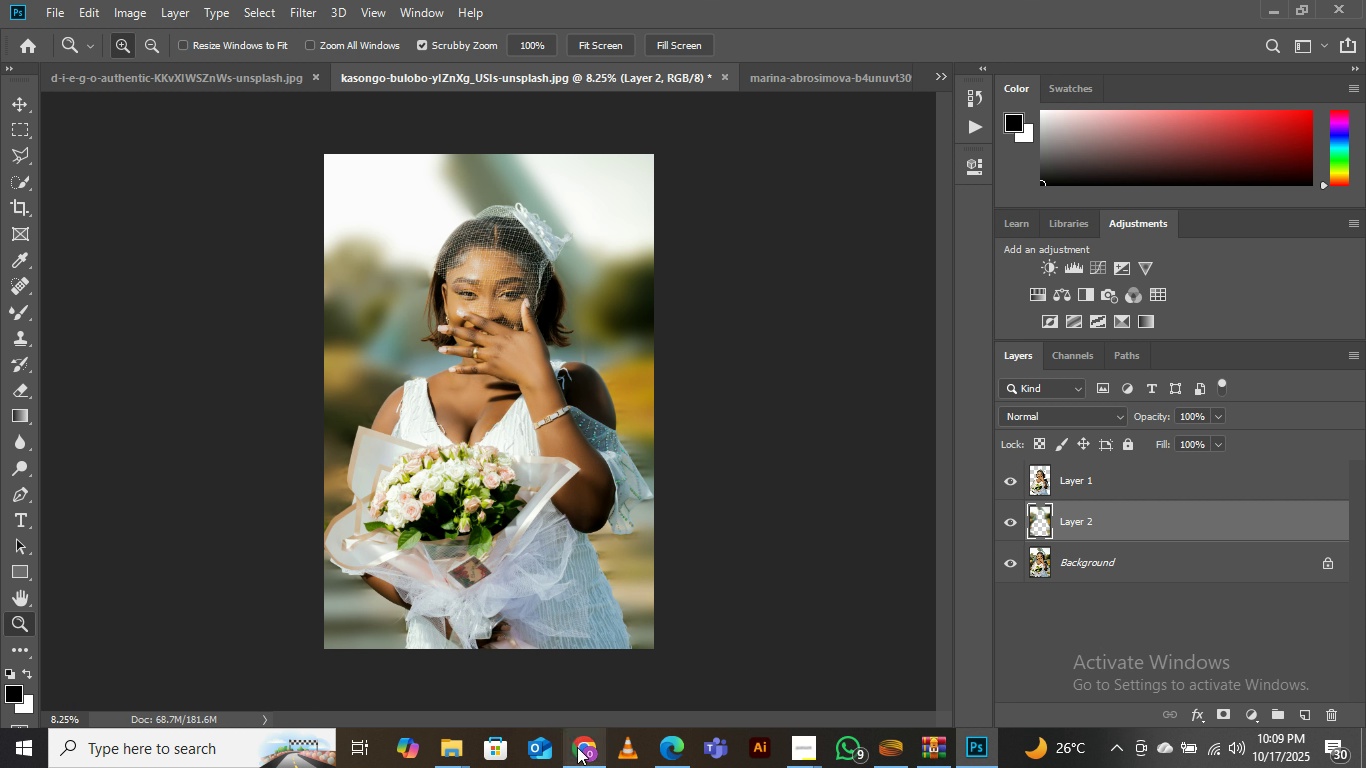 
left_click([578, 747])
 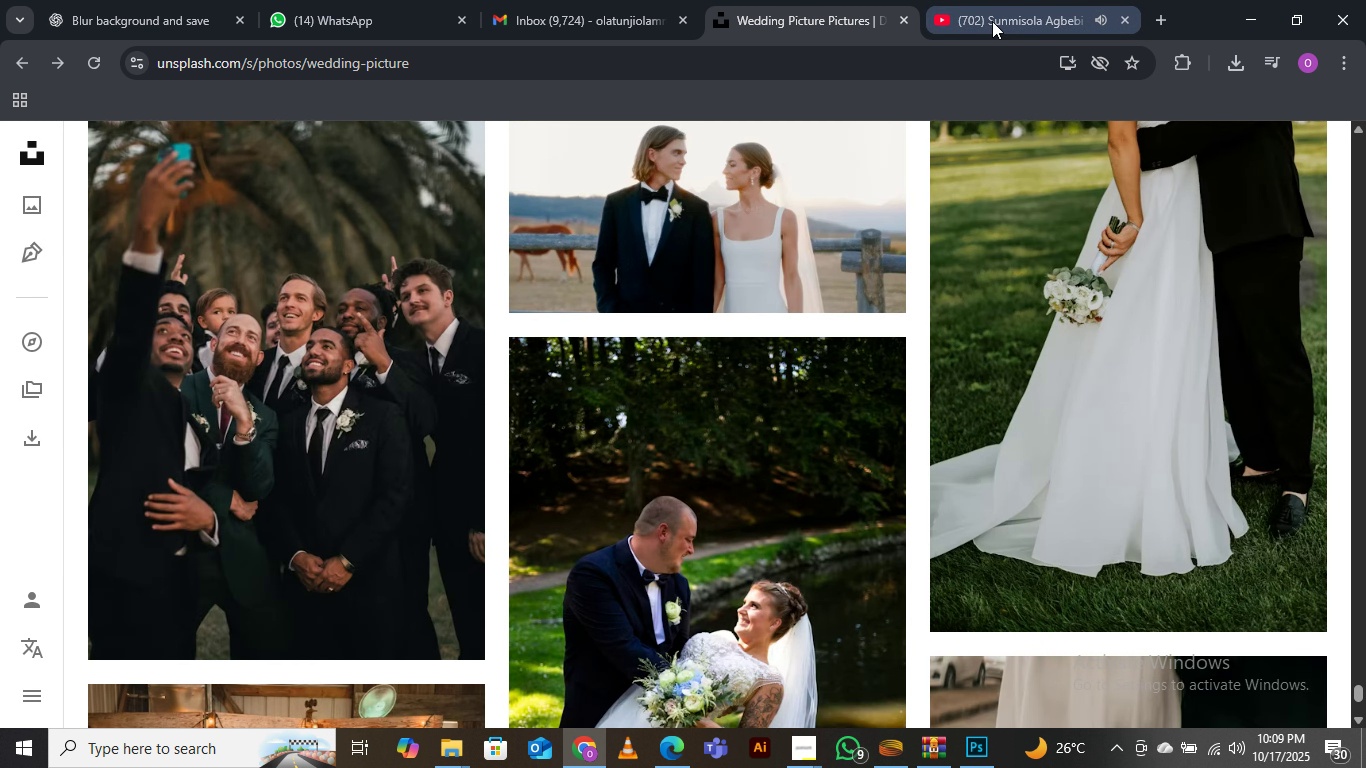 
wait(6.11)
 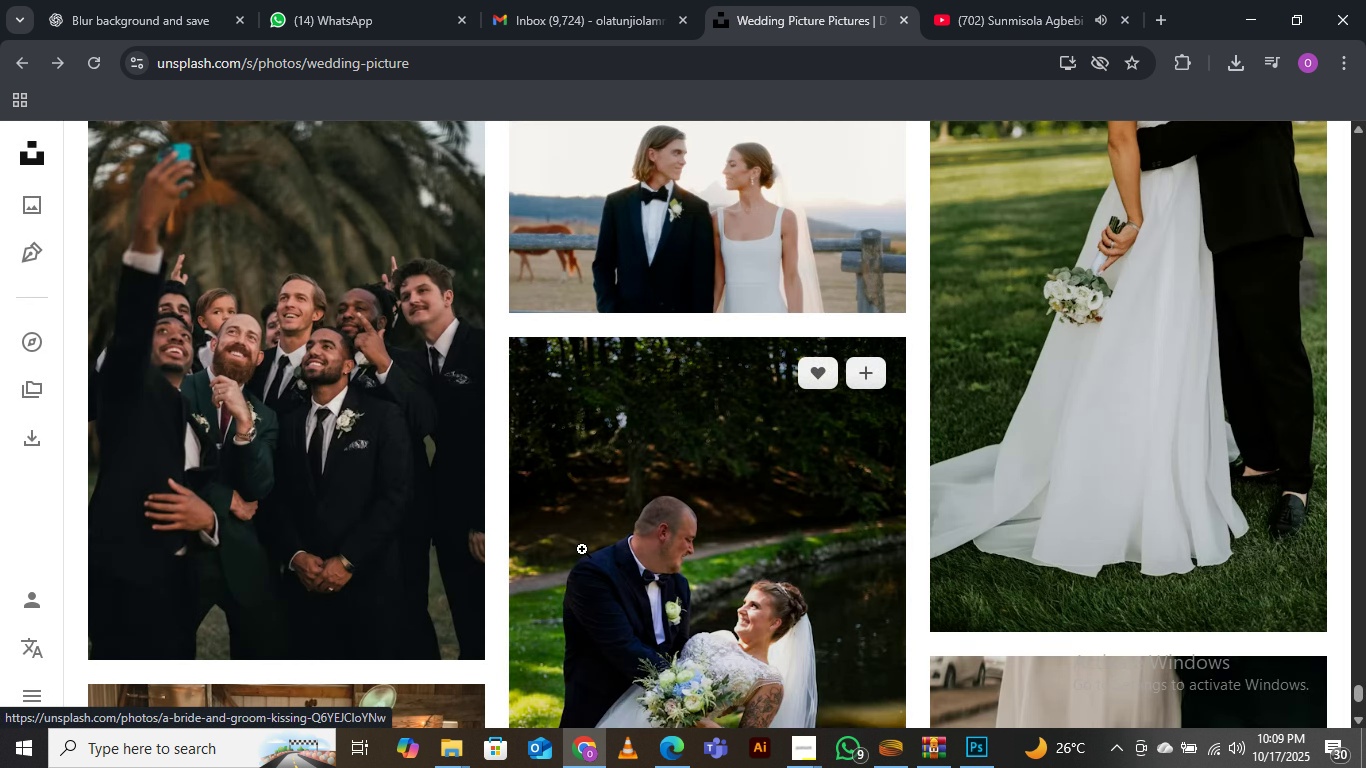 
scroll: coordinate [783, 382], scroll_direction: down, amount: 9.0
 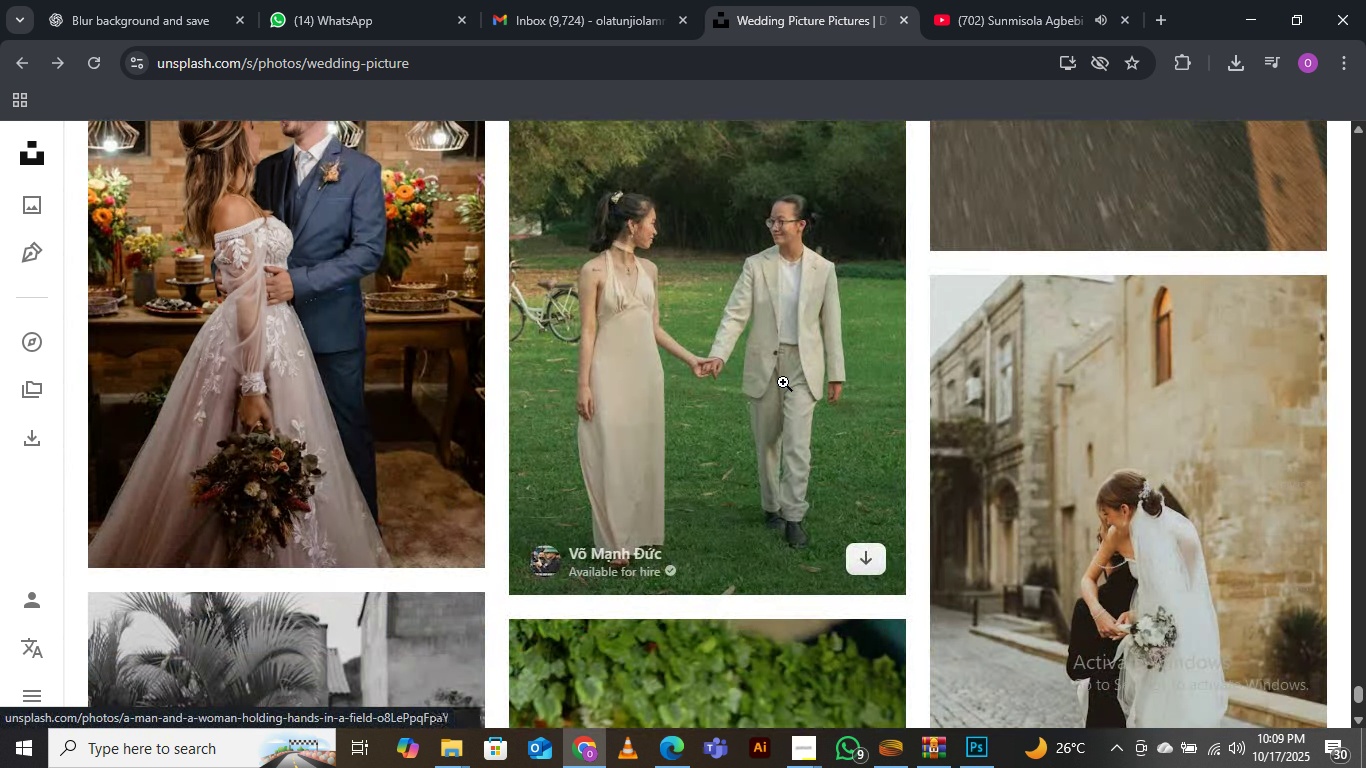 
scroll: coordinate [784, 381], scroll_direction: up, amount: 2.0
 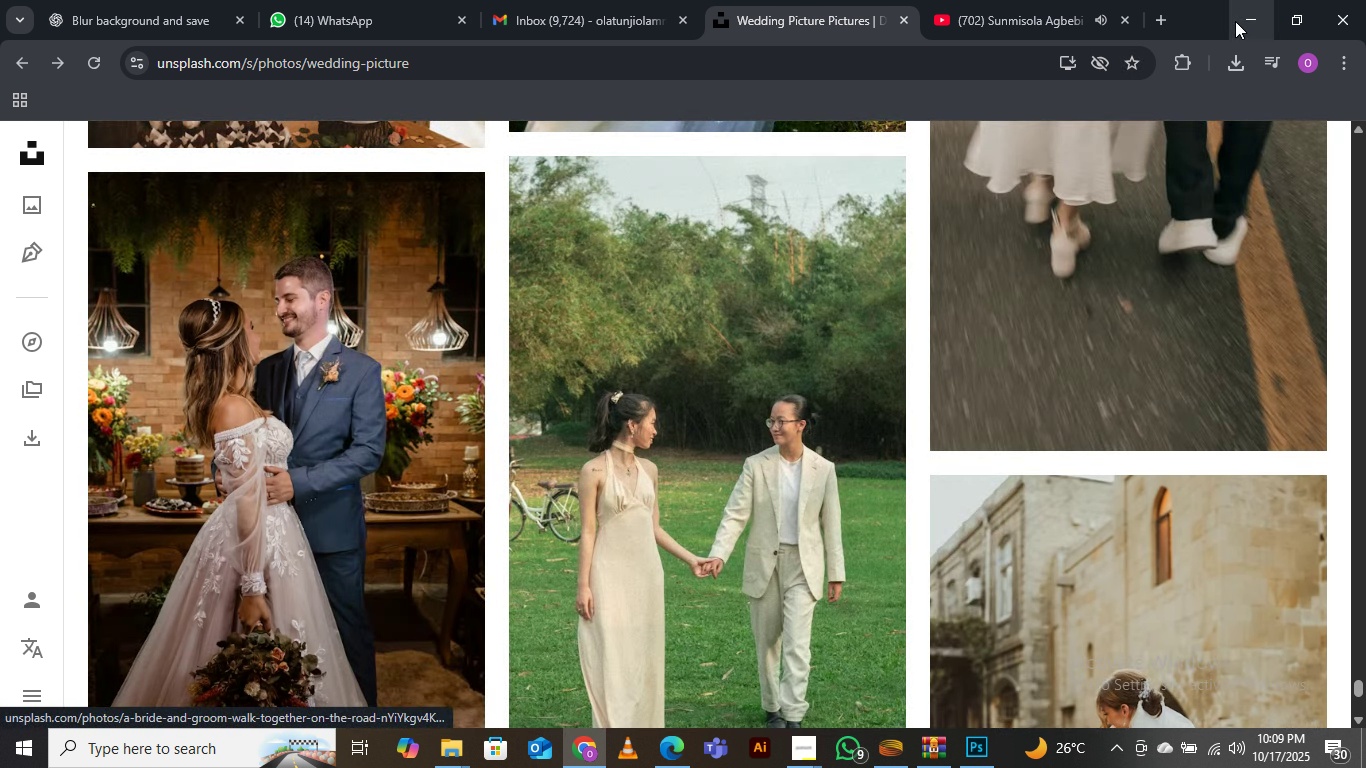 
wait(6.98)
 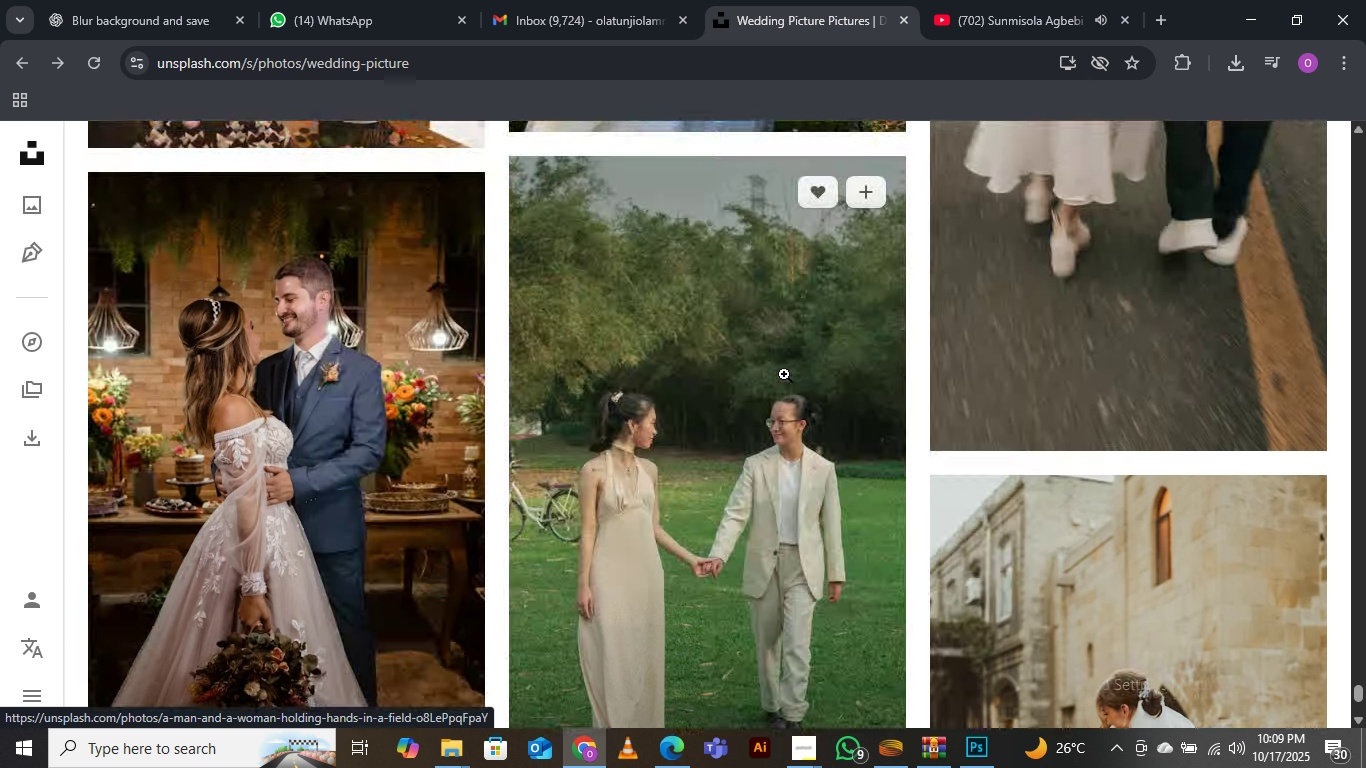 
left_click([1257, 19])
 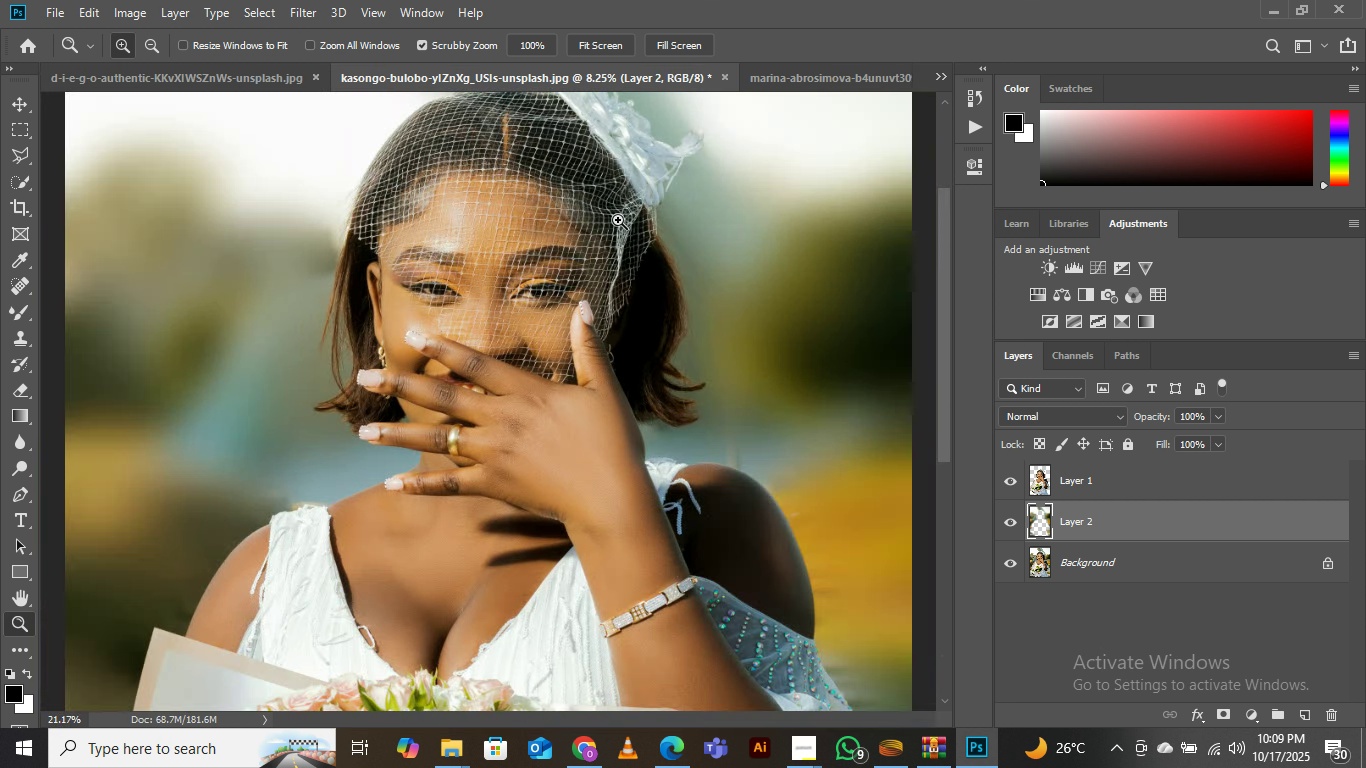 
scroll: coordinate [560, 335], scroll_direction: up, amount: 7.0
 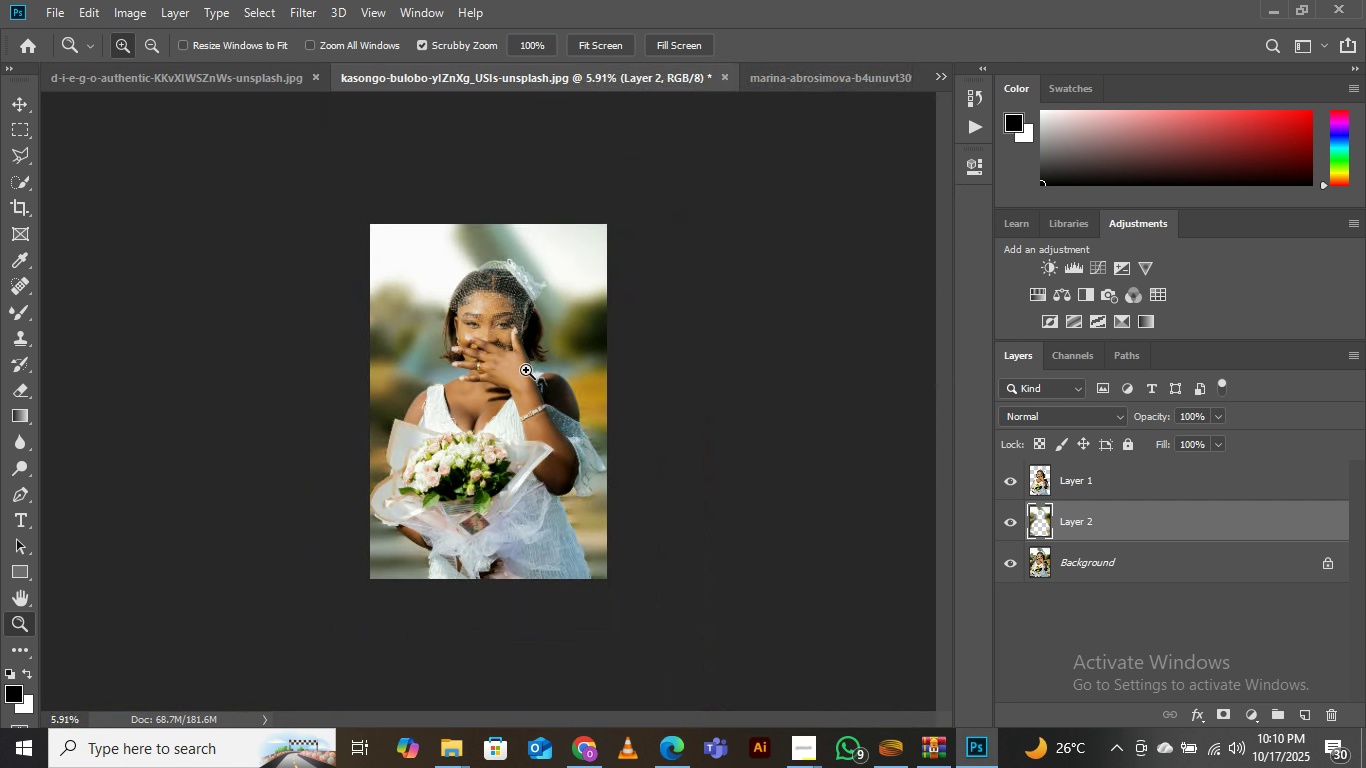 
double_click([517, 369])
 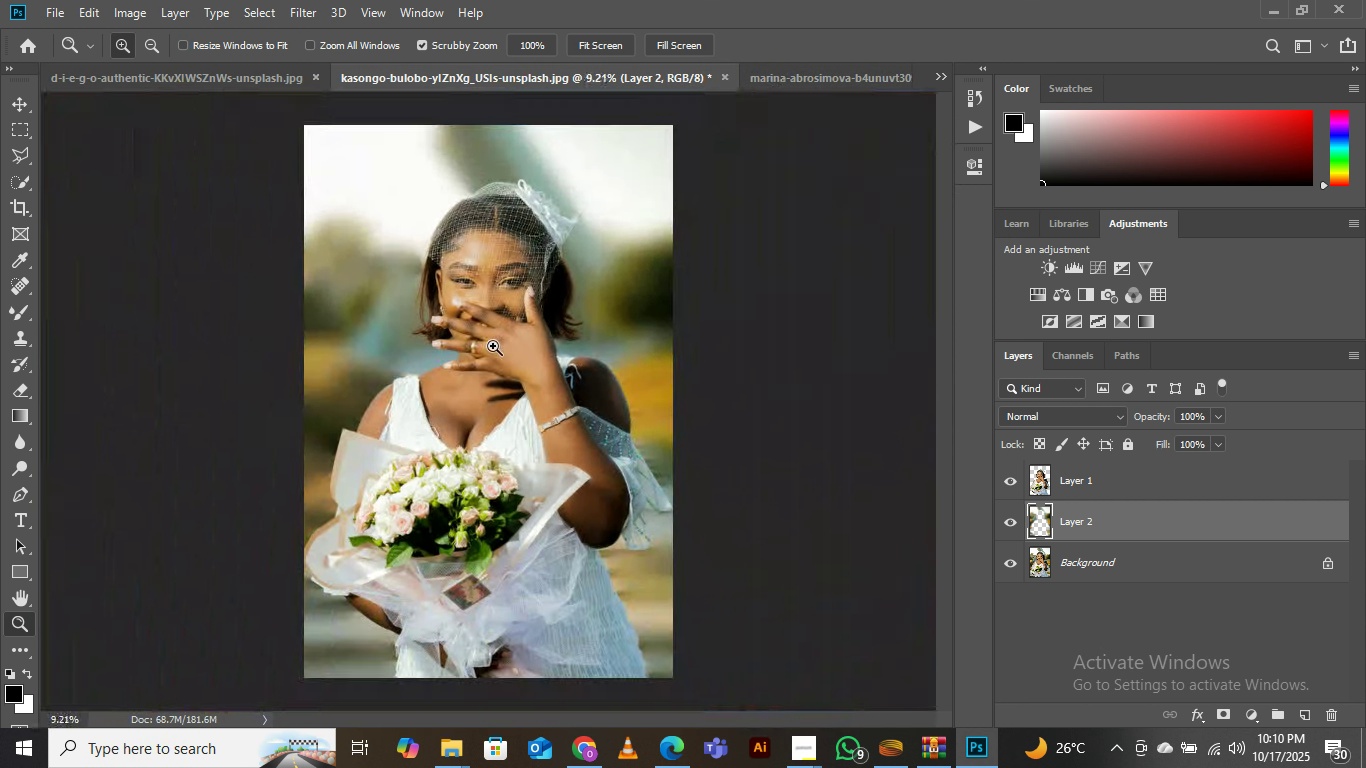 
left_click([493, 346])
 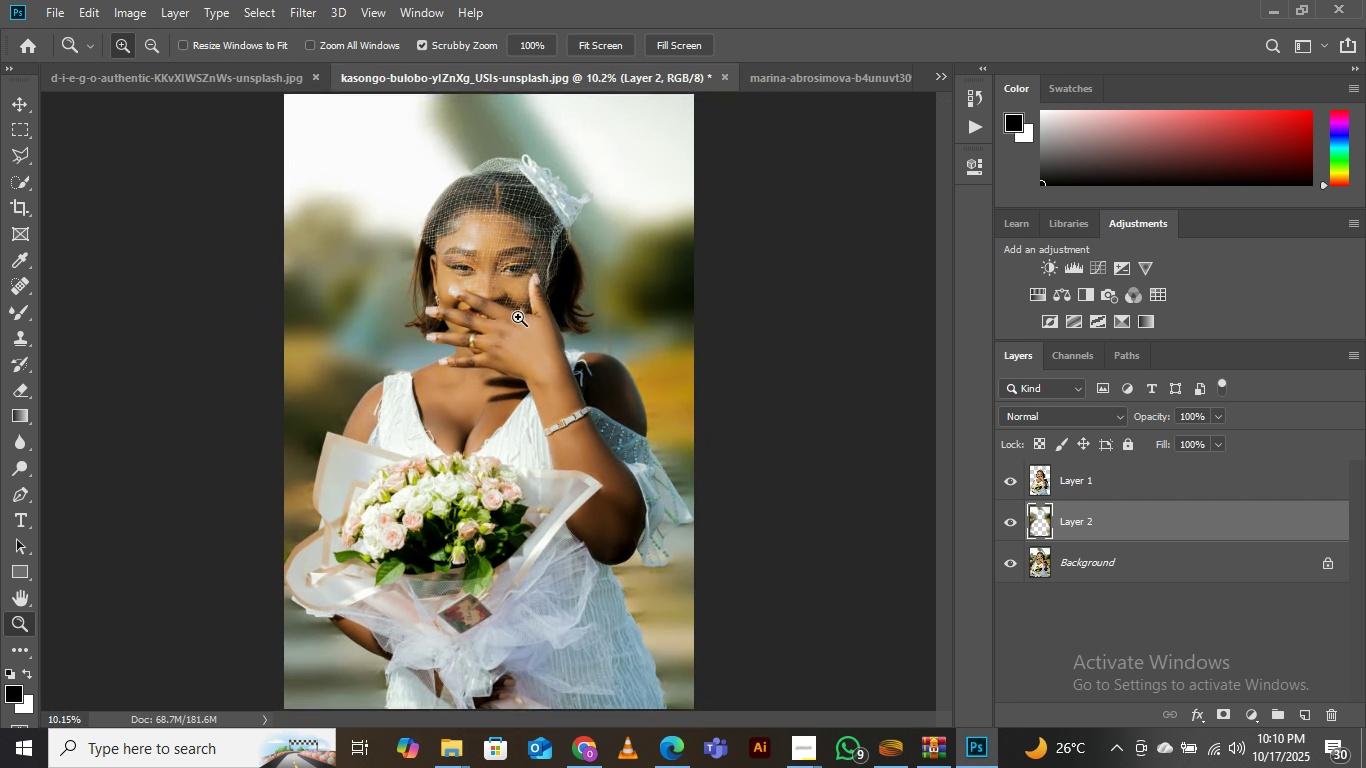 
left_click([518, 317])
 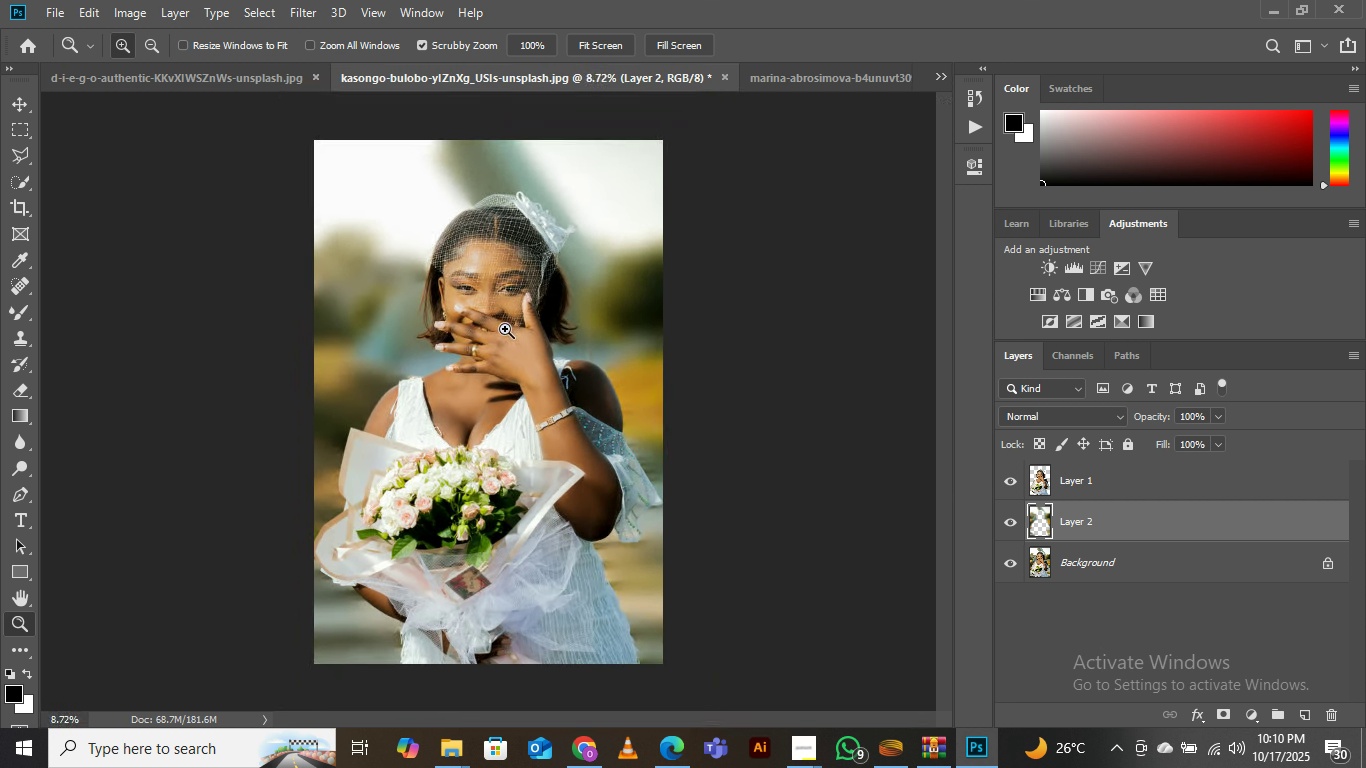 
left_click([505, 329])
 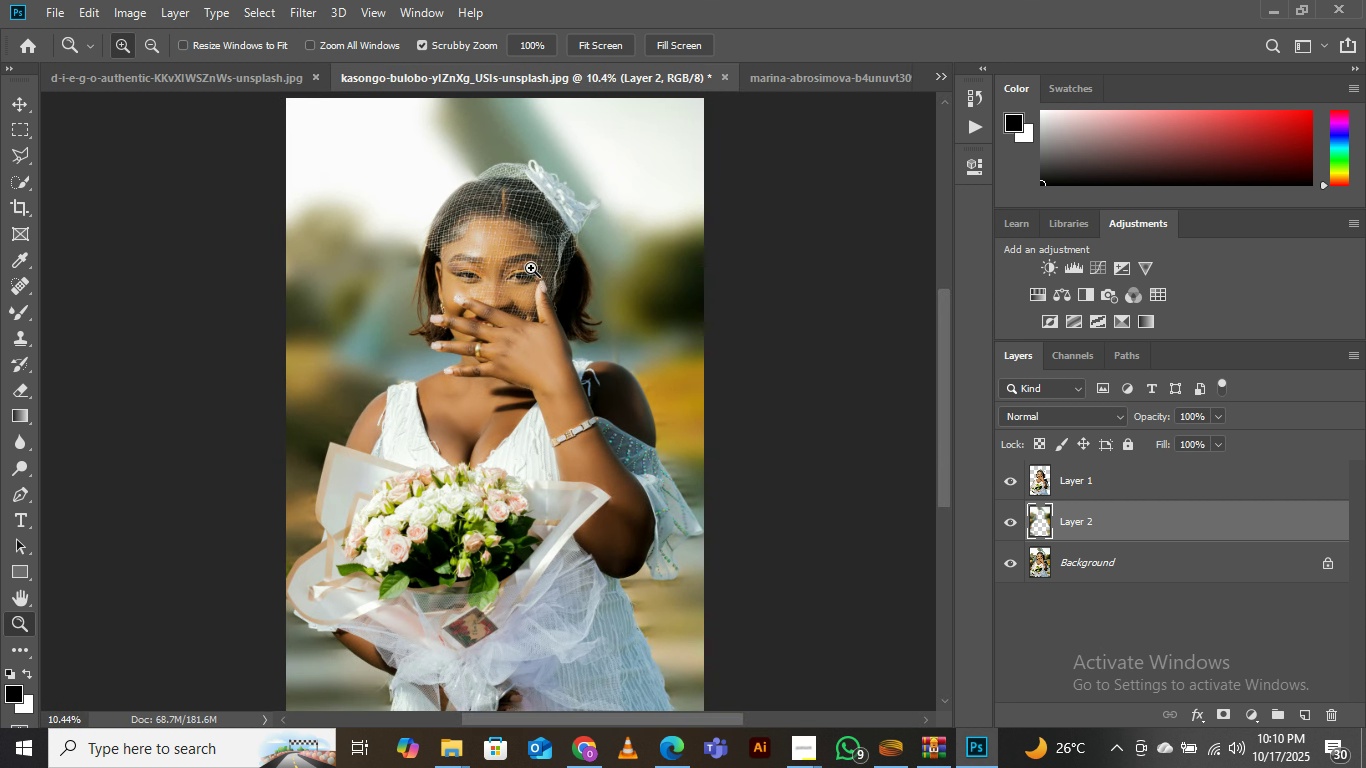 
wait(9.17)
 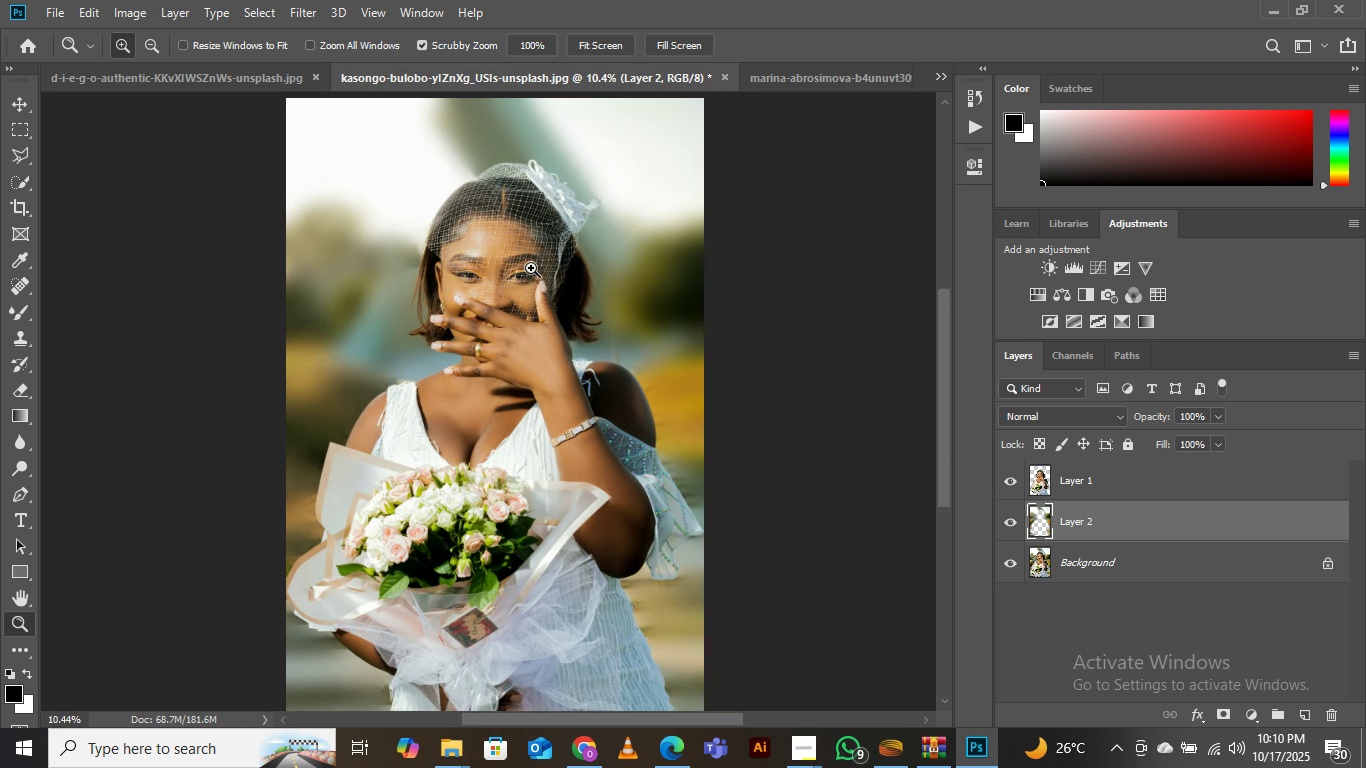 
left_click([526, 317])
 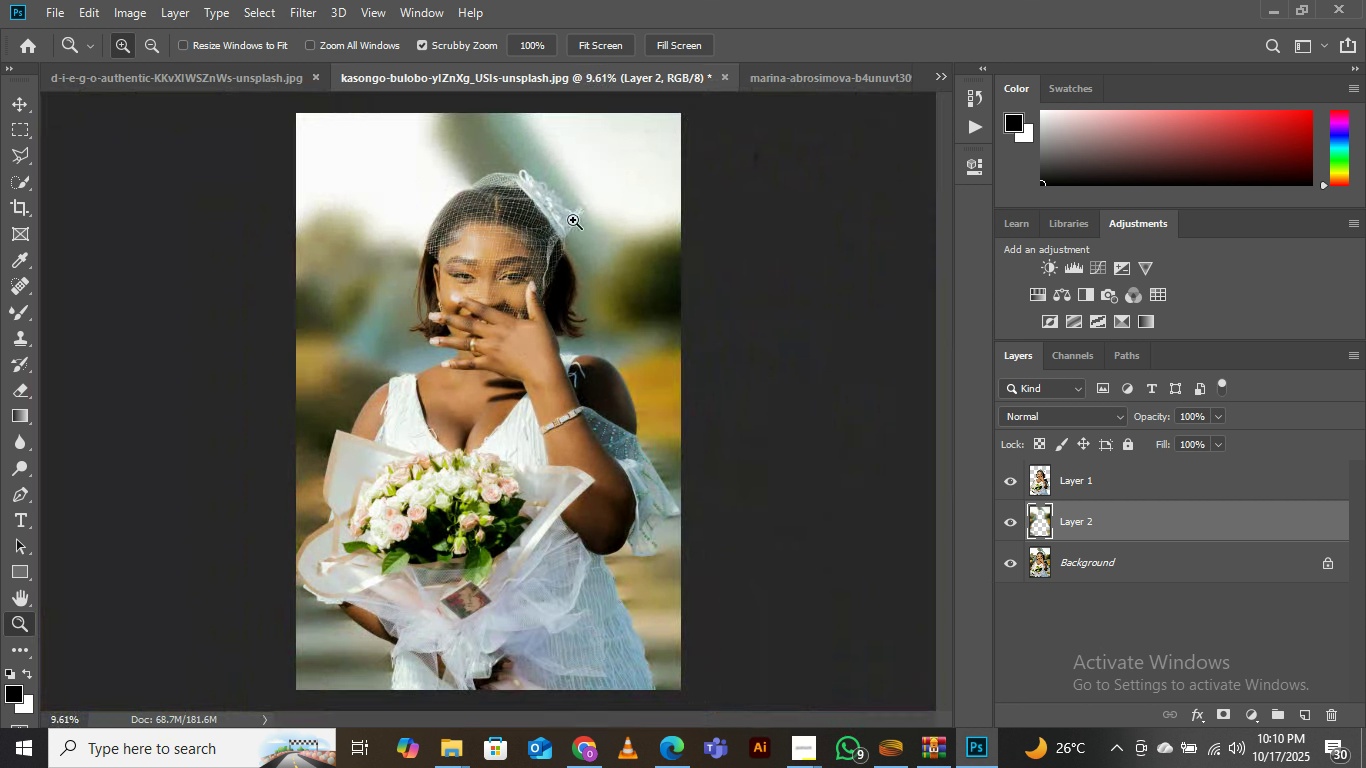 
wait(5.26)
 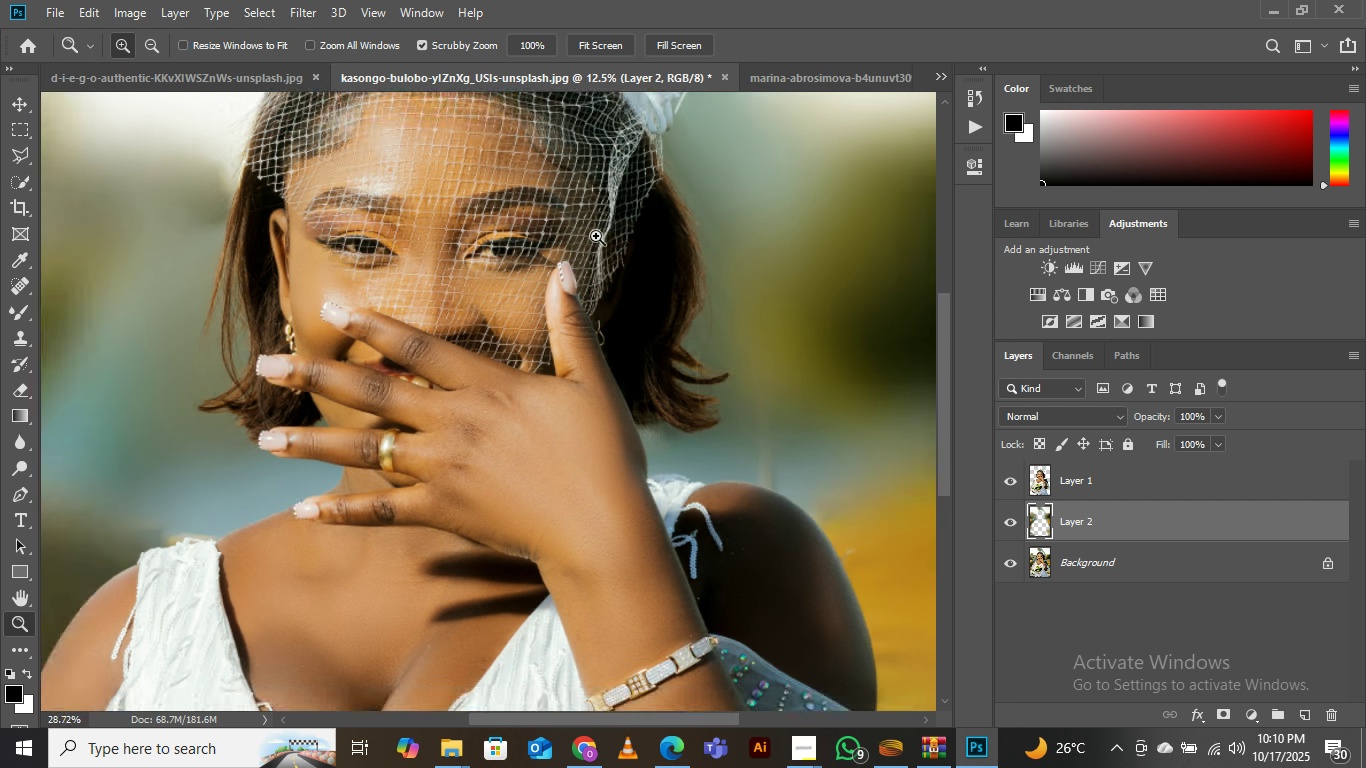 
left_click([806, 81])
 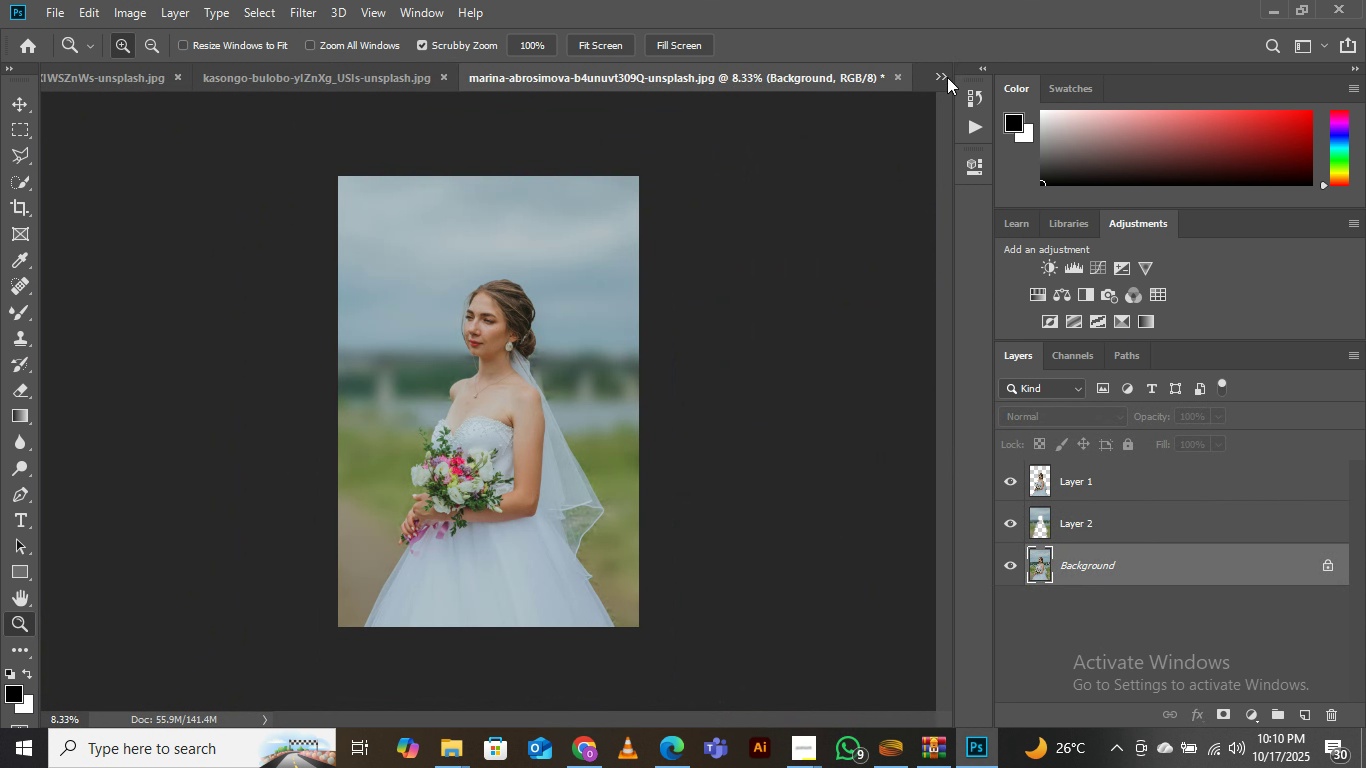 
left_click([943, 77])
 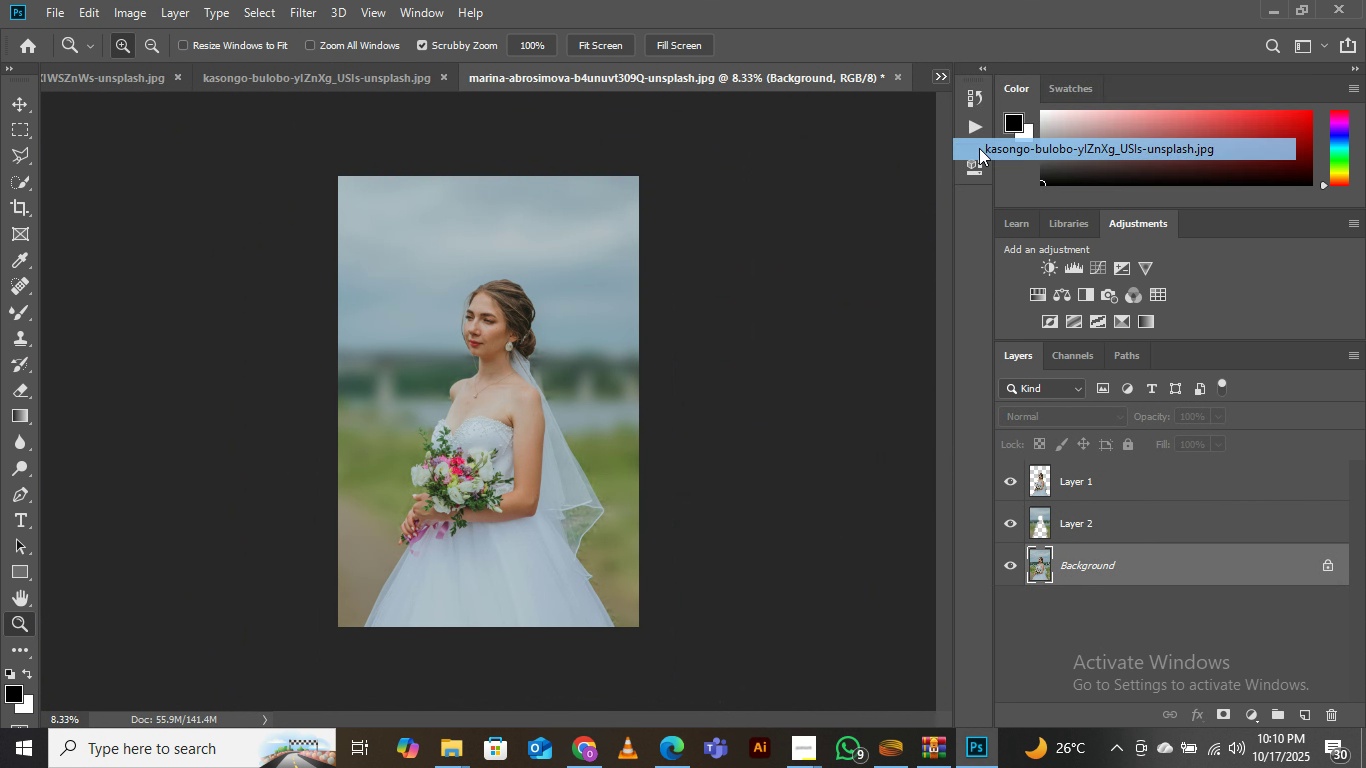 
left_click([979, 148])
 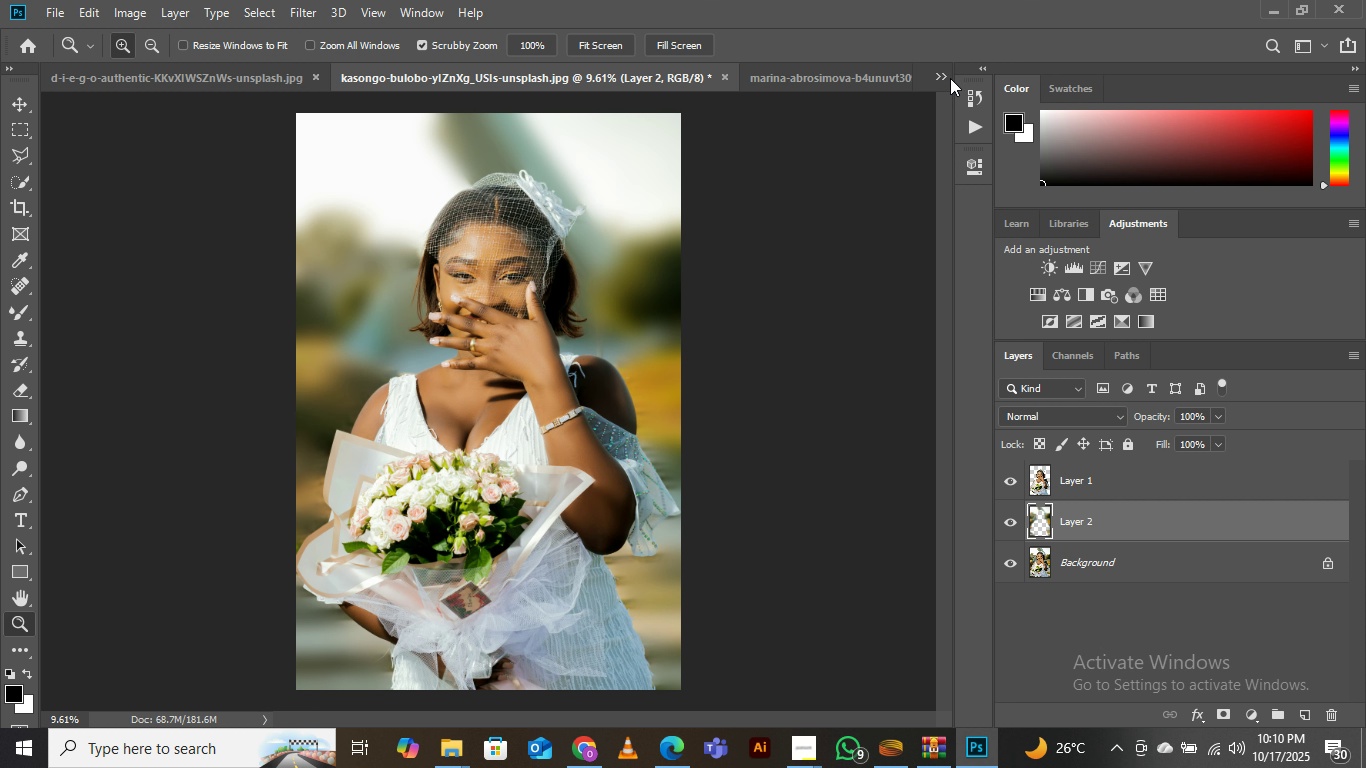 
left_click([948, 77])
 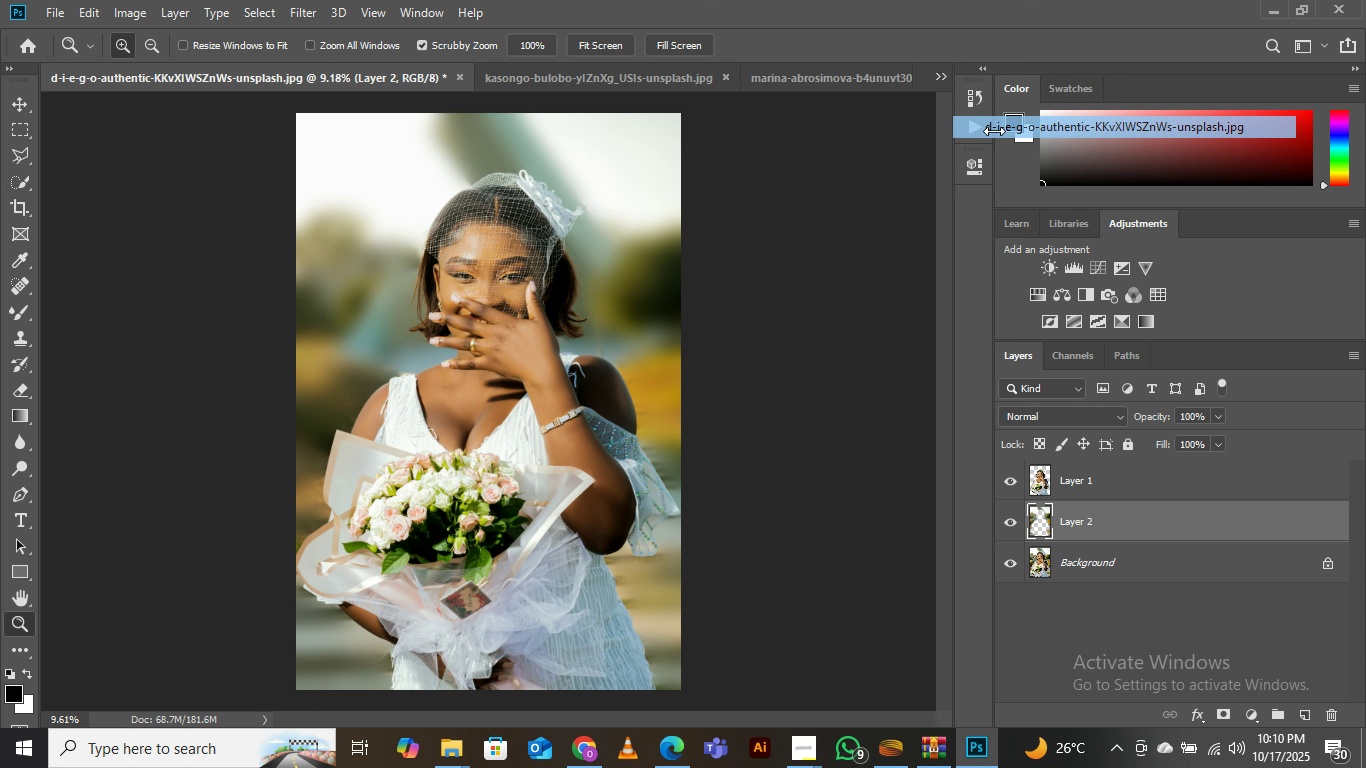 
left_click([994, 131])
 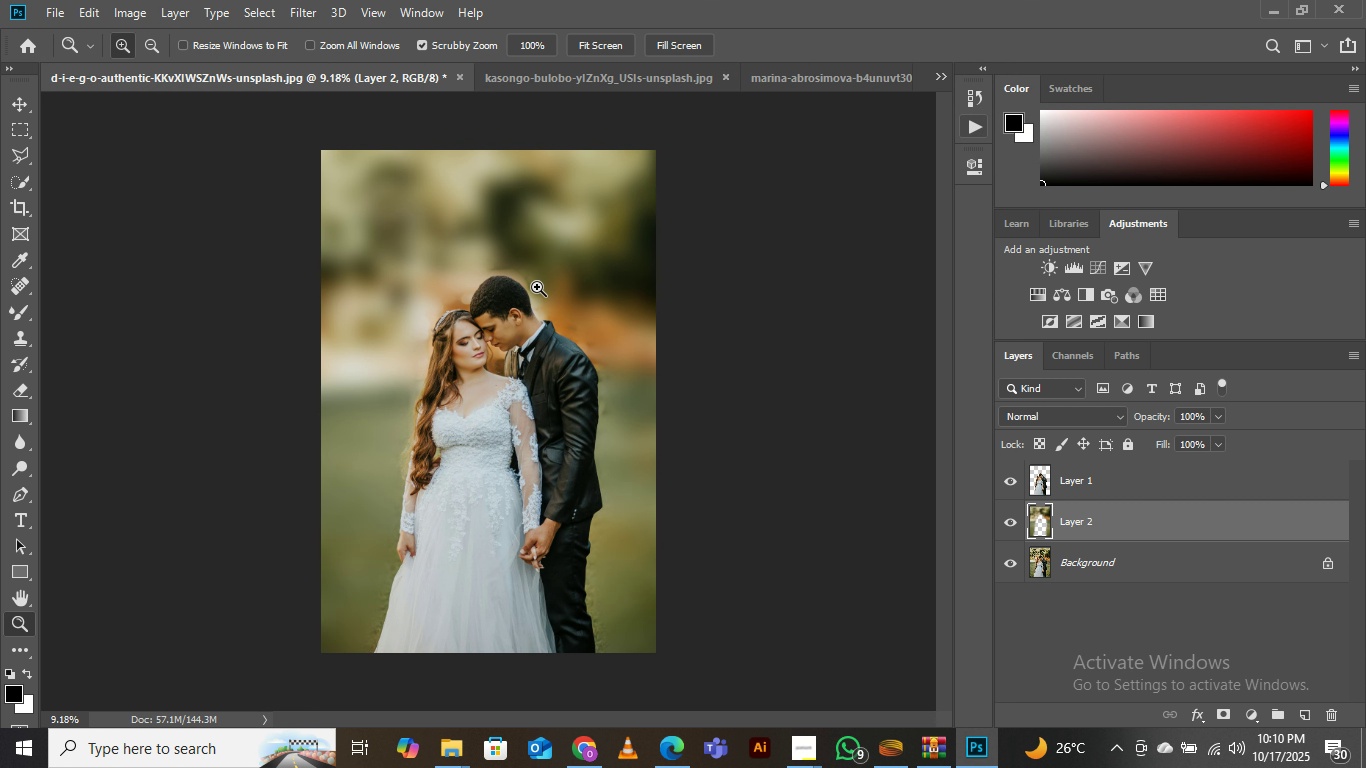 
left_click([512, 321])
 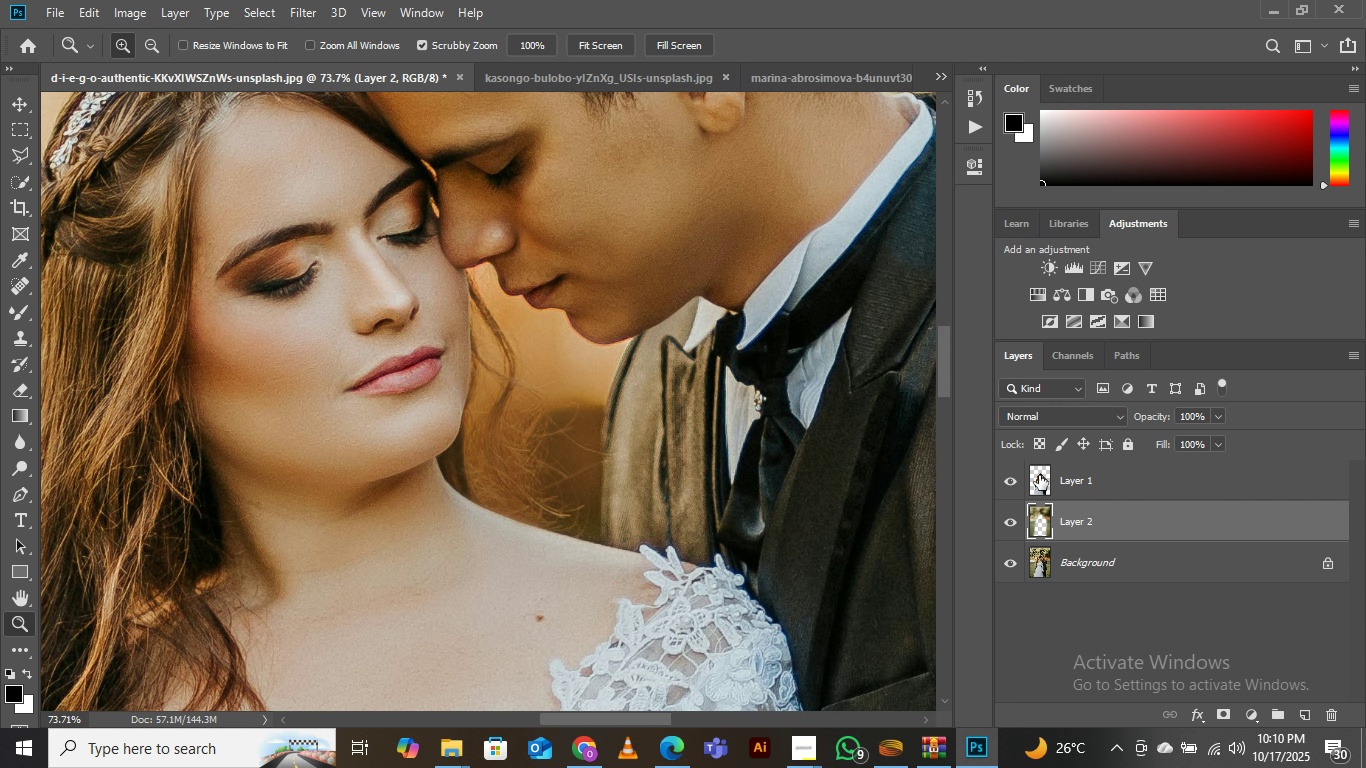 
left_click([1011, 525])
 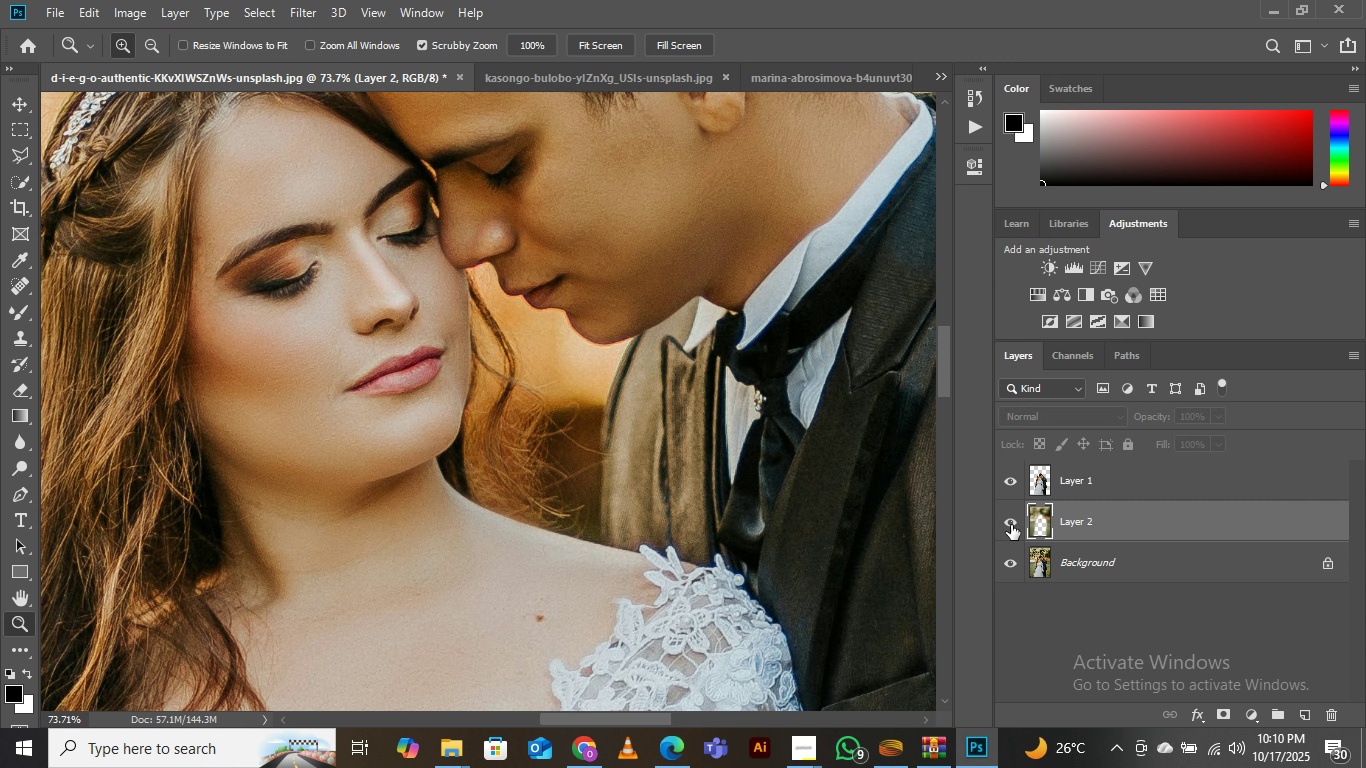 
left_click([1011, 525])
 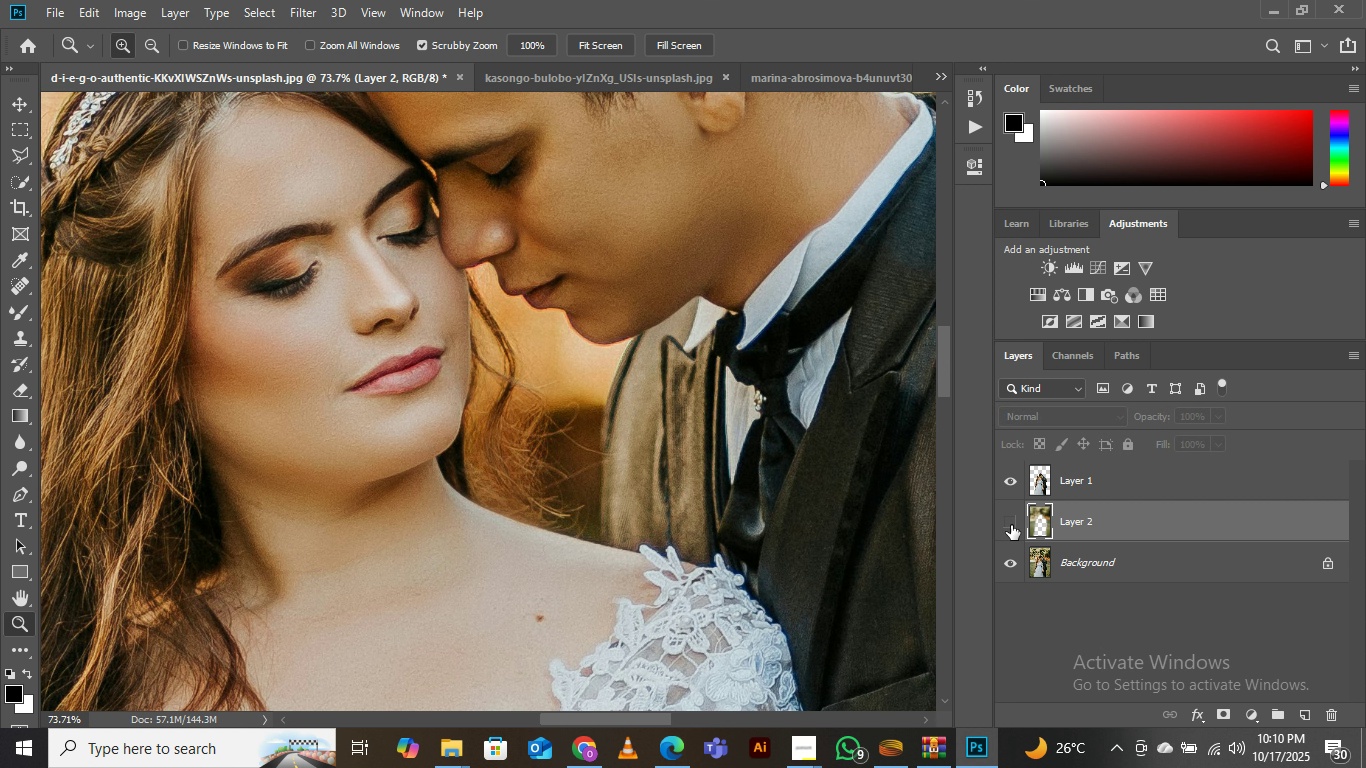 
double_click([1011, 525])
 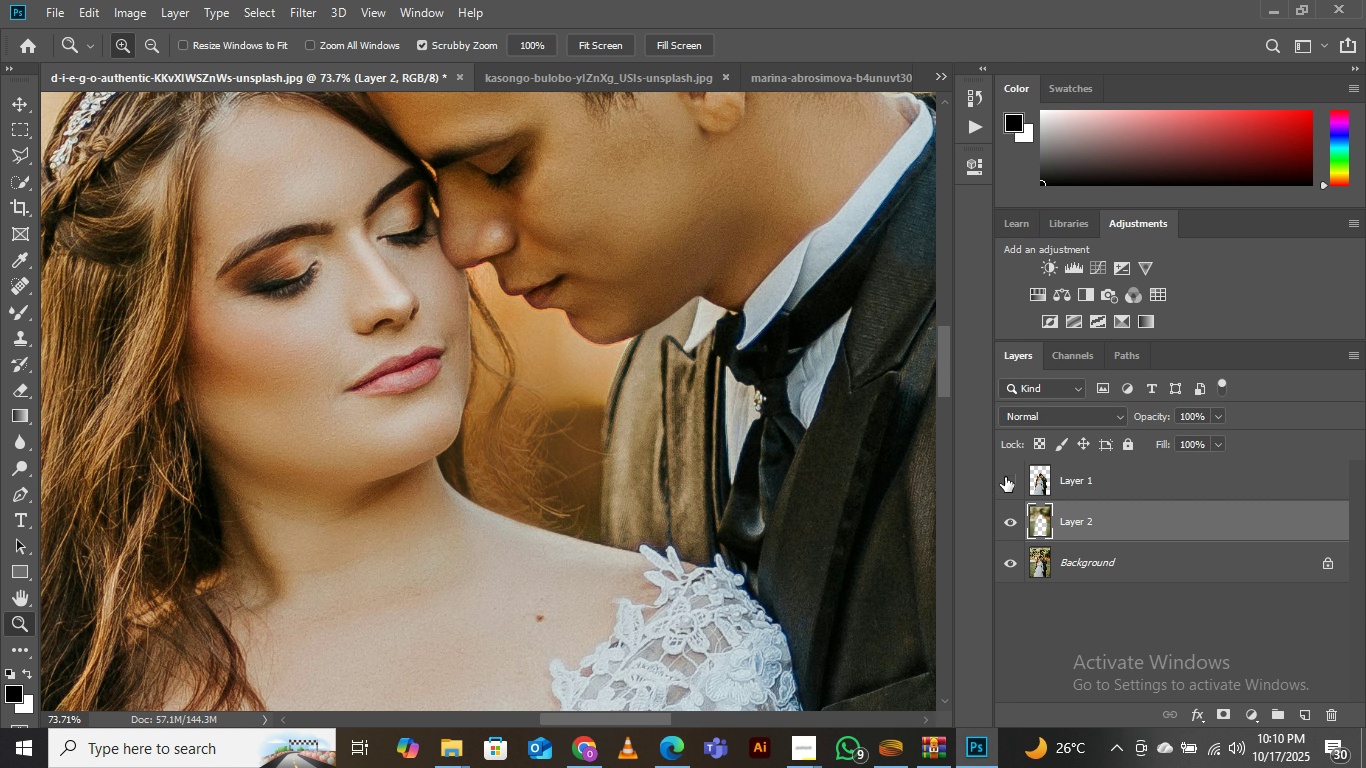 
left_click([1005, 477])
 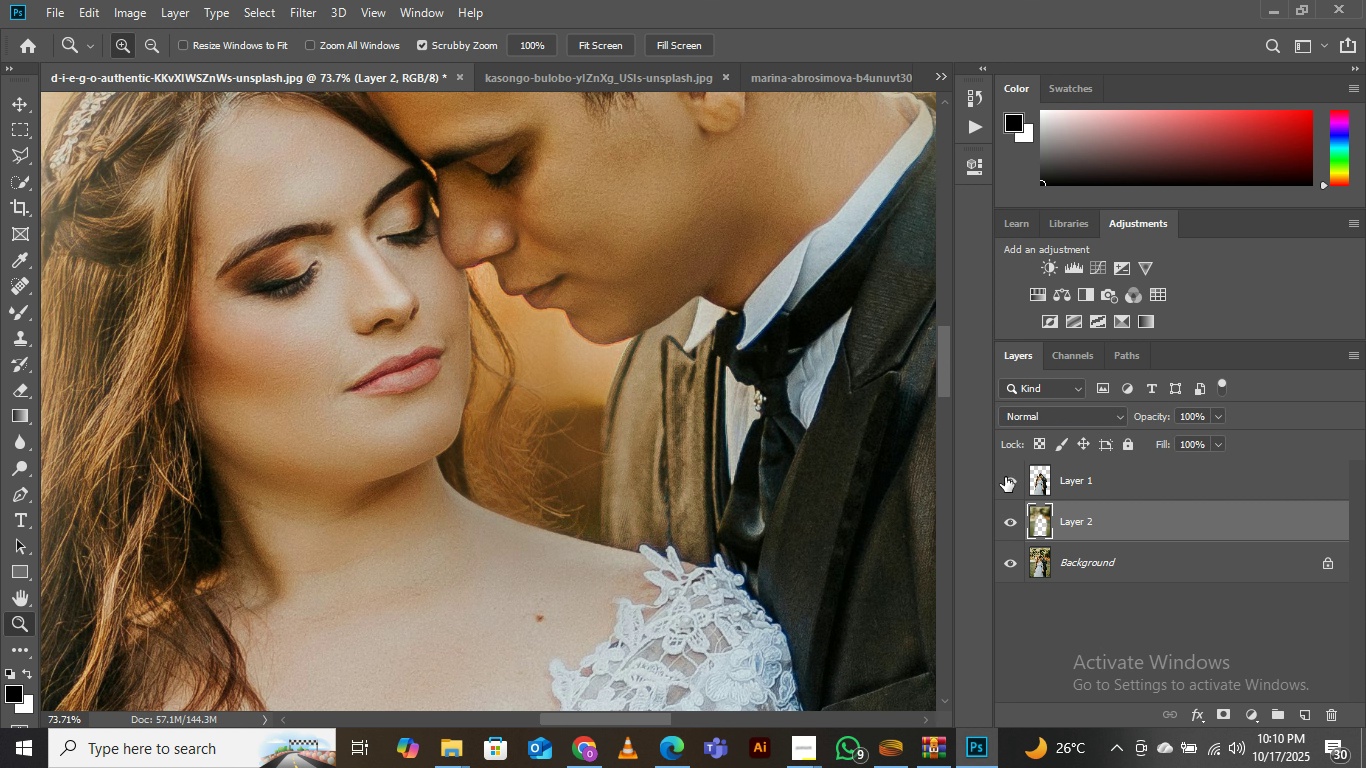 
left_click([1005, 477])
 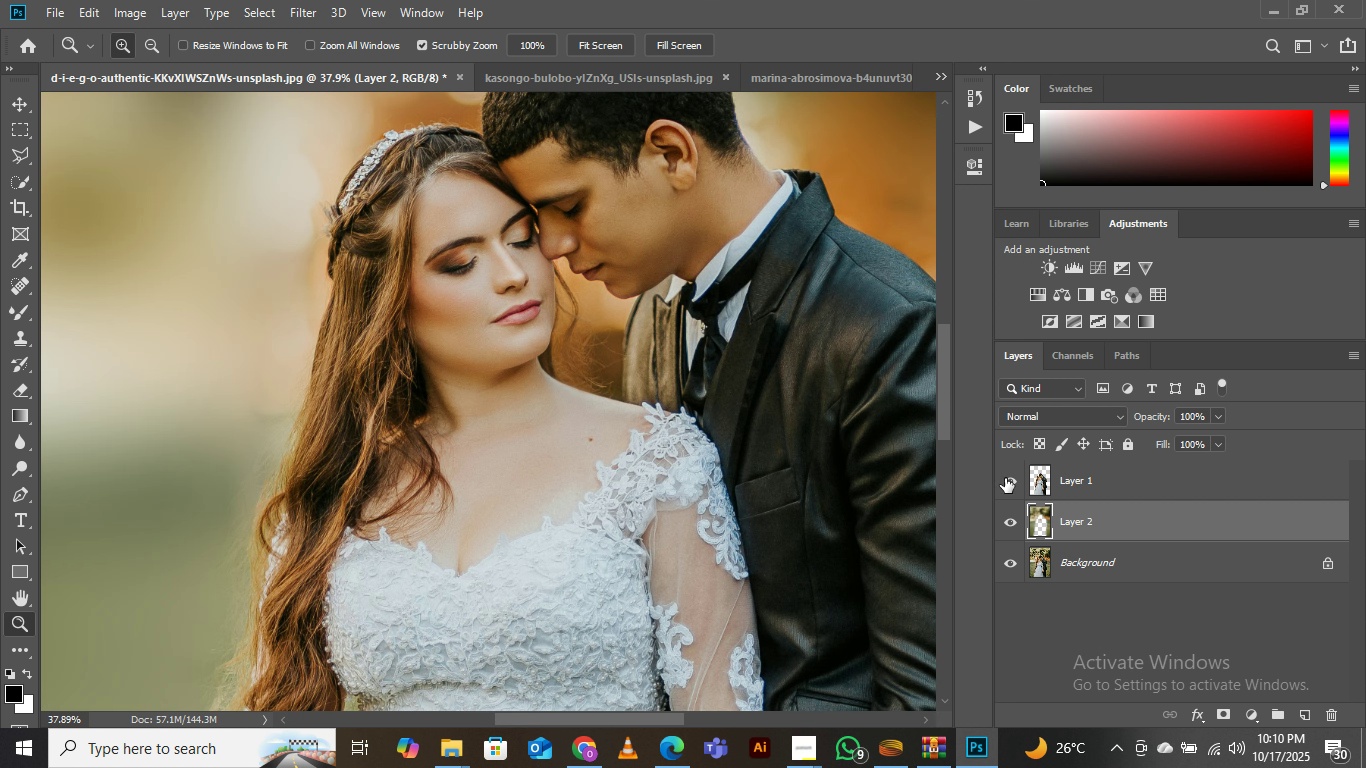 
left_click([1005, 478])
 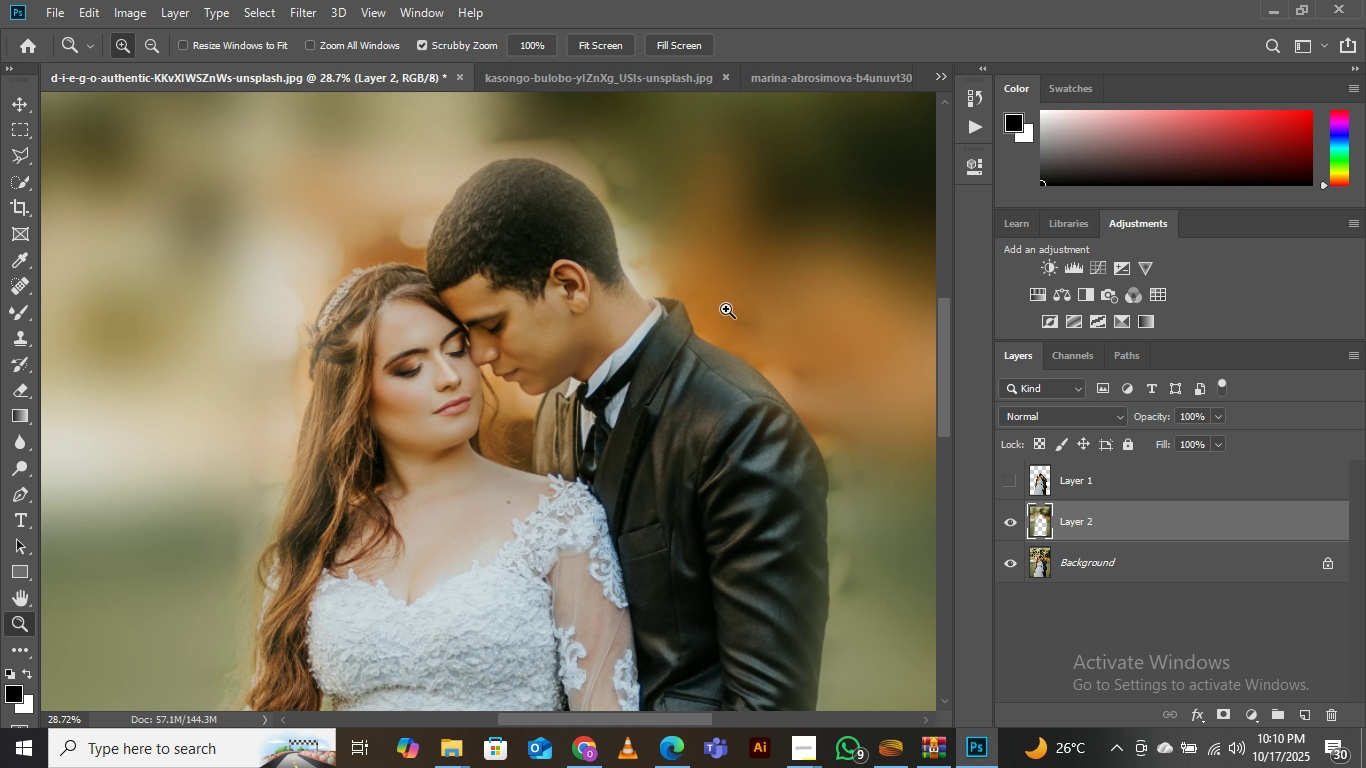 
wait(10.92)
 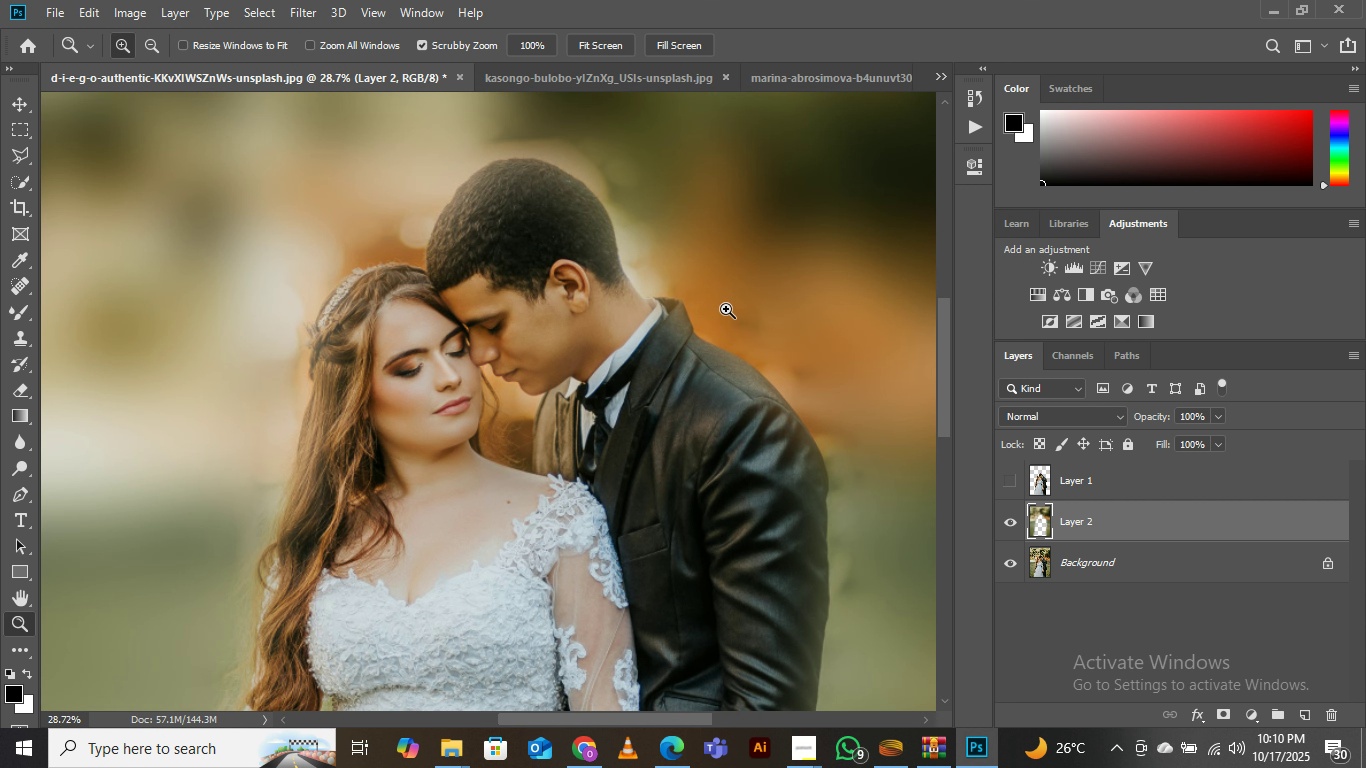 
scroll: coordinate [544, 364], scroll_direction: up, amount: 16.0
 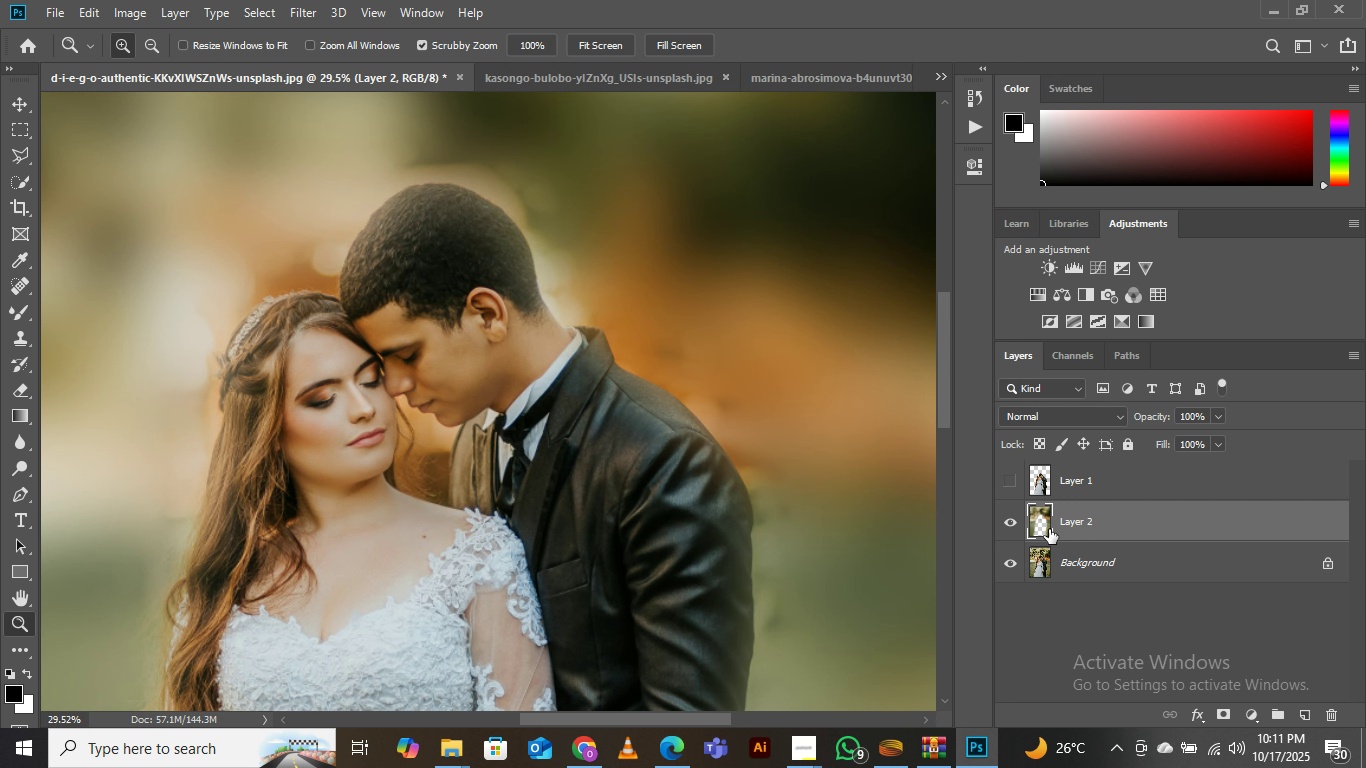 
left_click([1009, 520])
 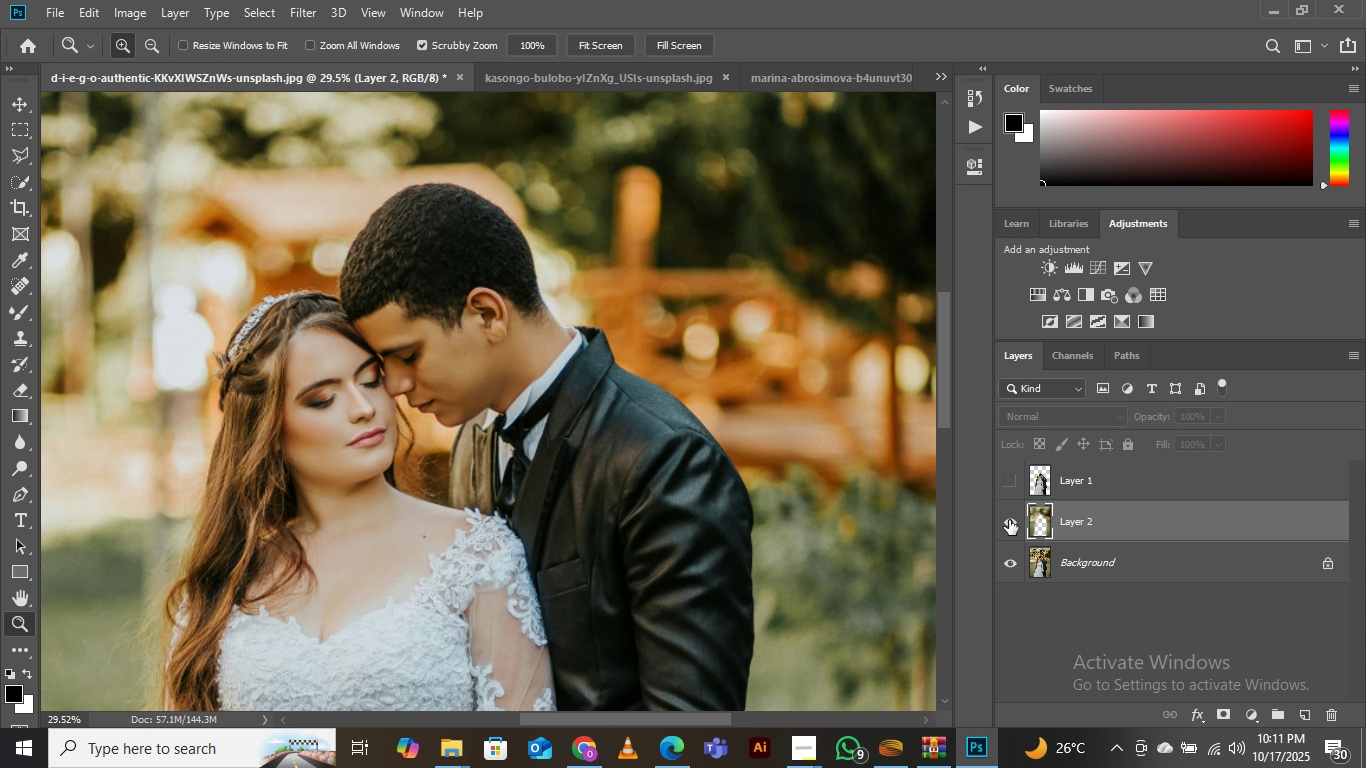 
left_click([1009, 520])
 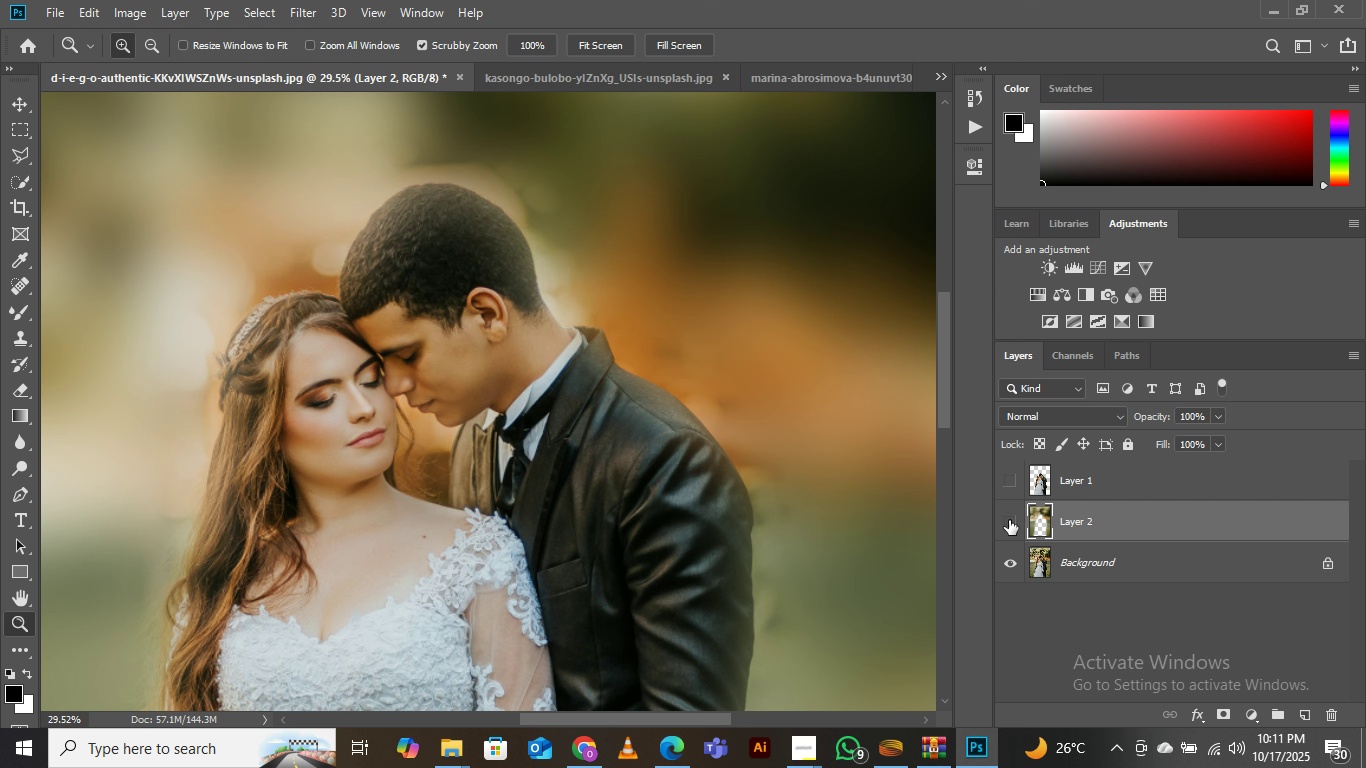 
left_click([1009, 520])
 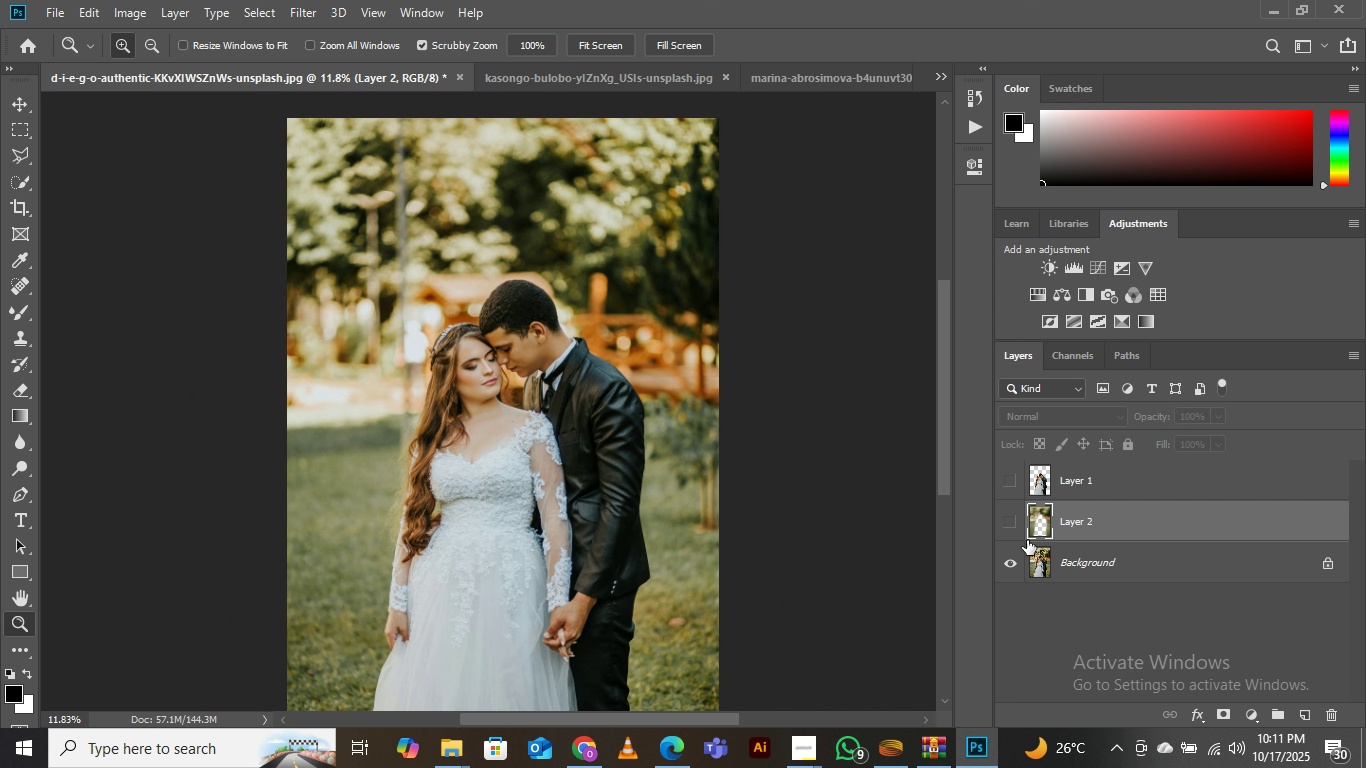 
left_click([1020, 527])
 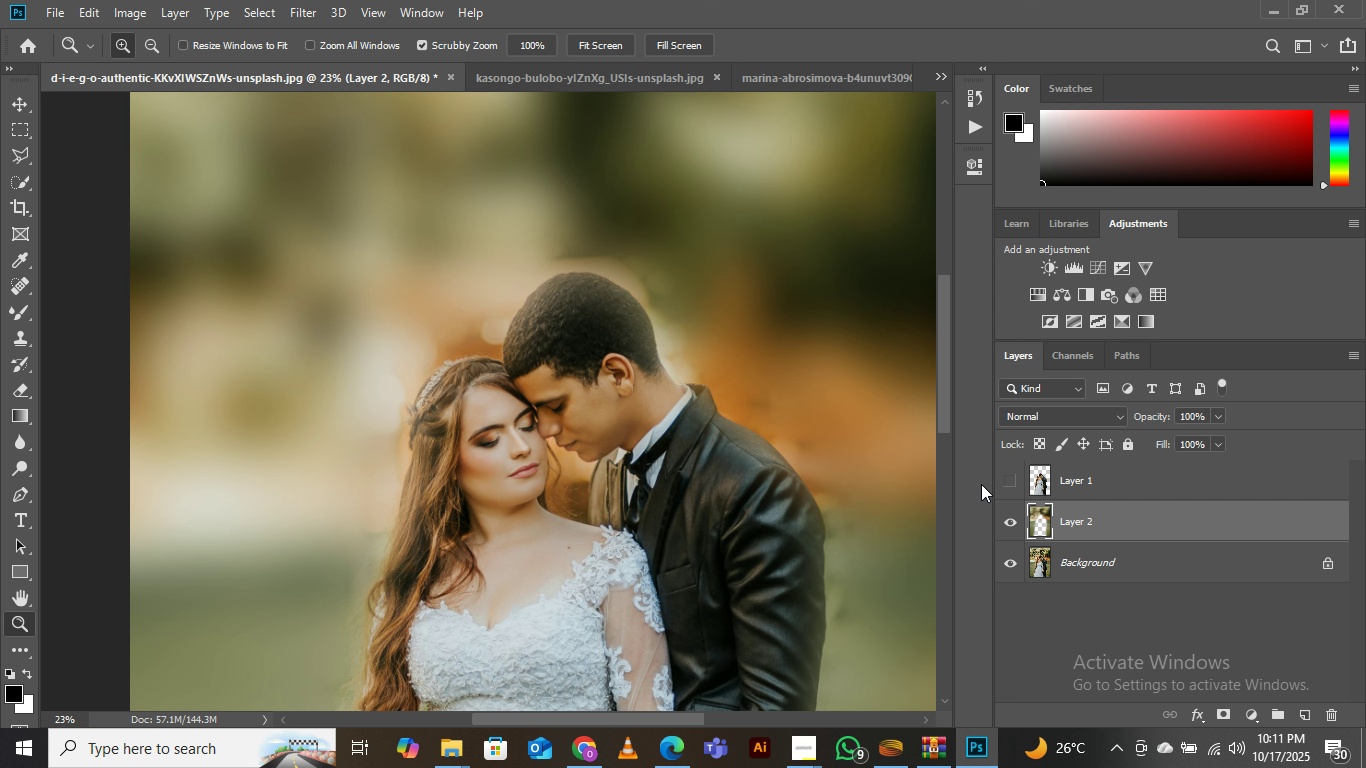 
left_click([1006, 523])
 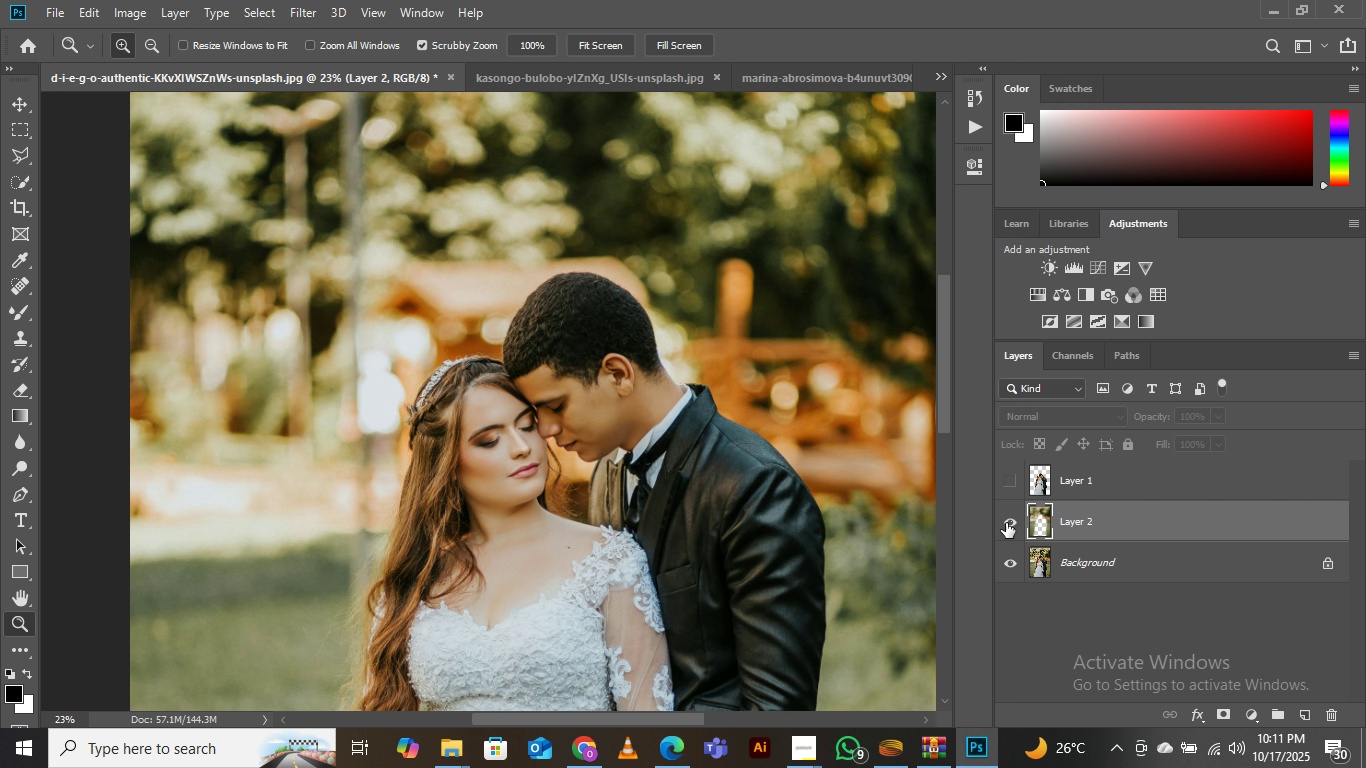 
left_click([1006, 523])
 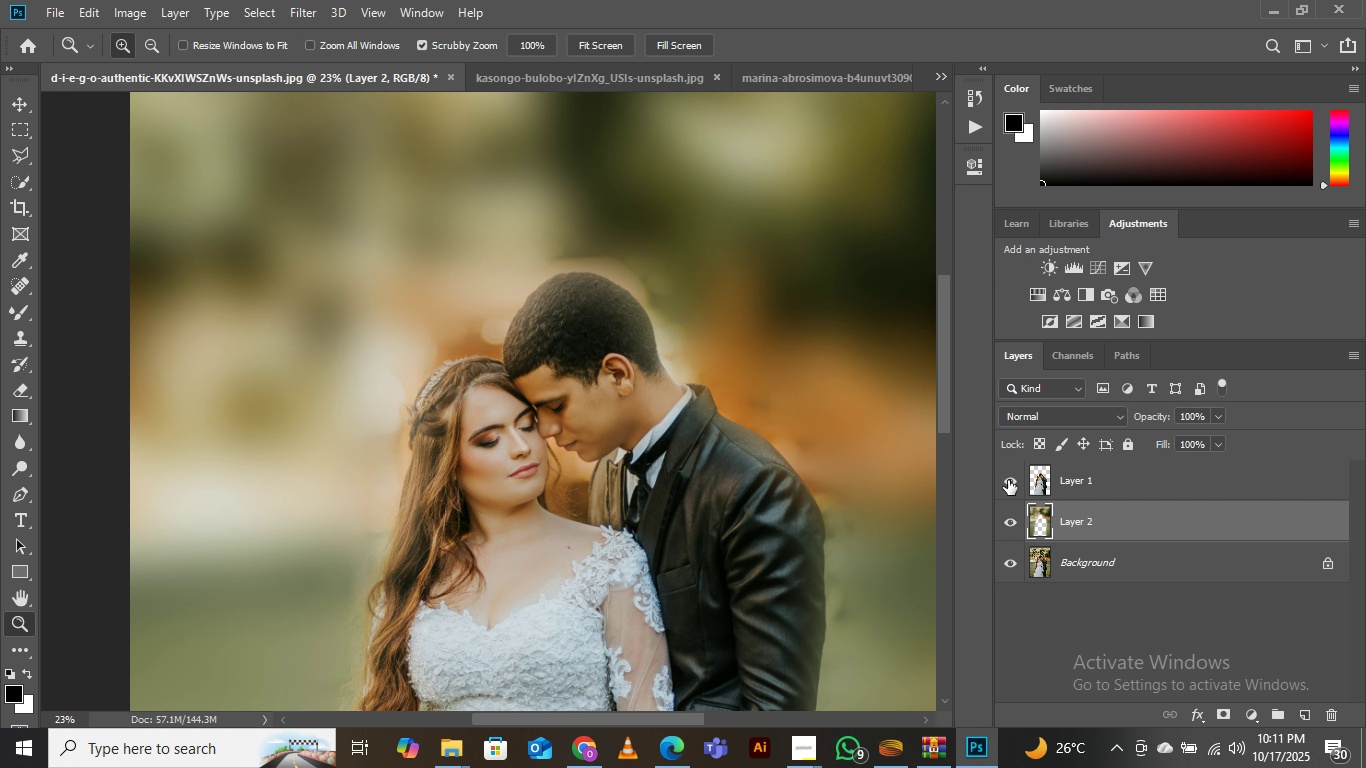 
left_click([1008, 480])
 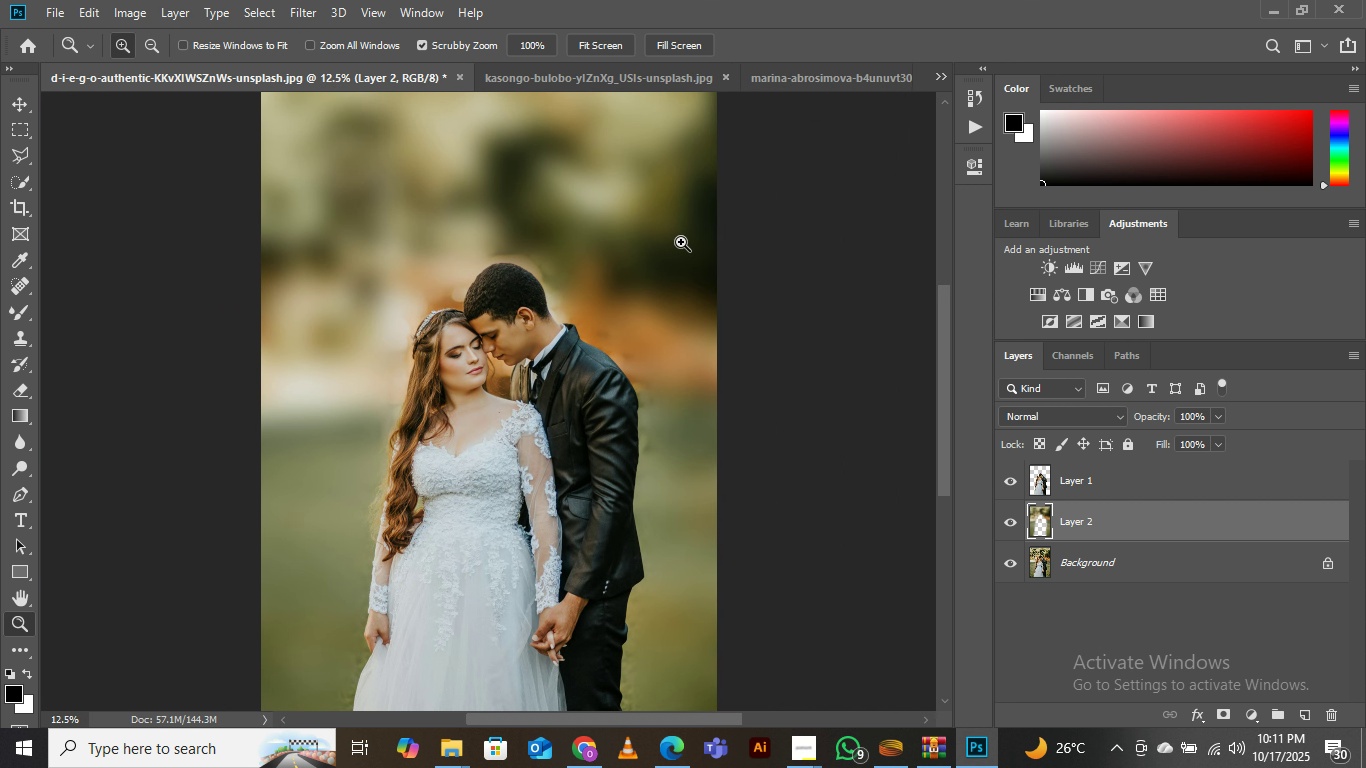 
left_click([839, 80])
 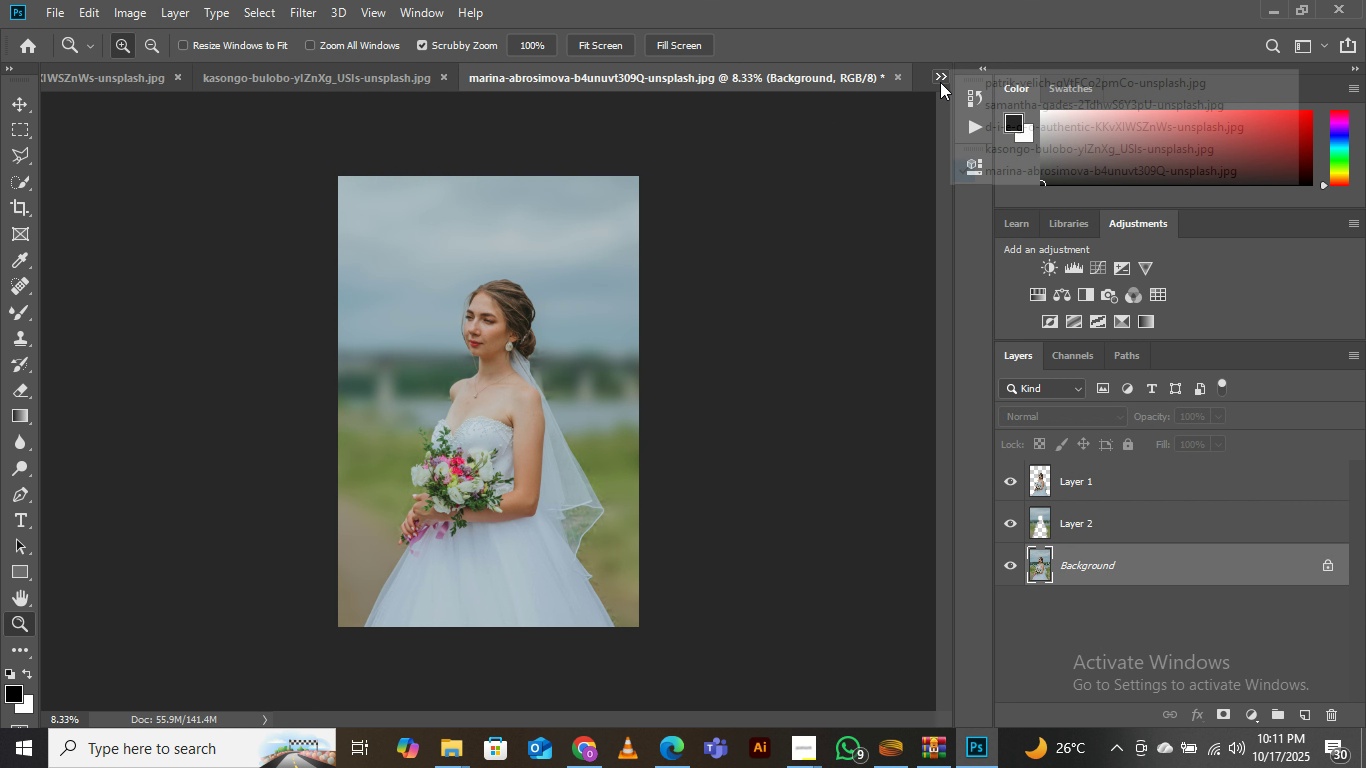 
left_click([940, 82])
 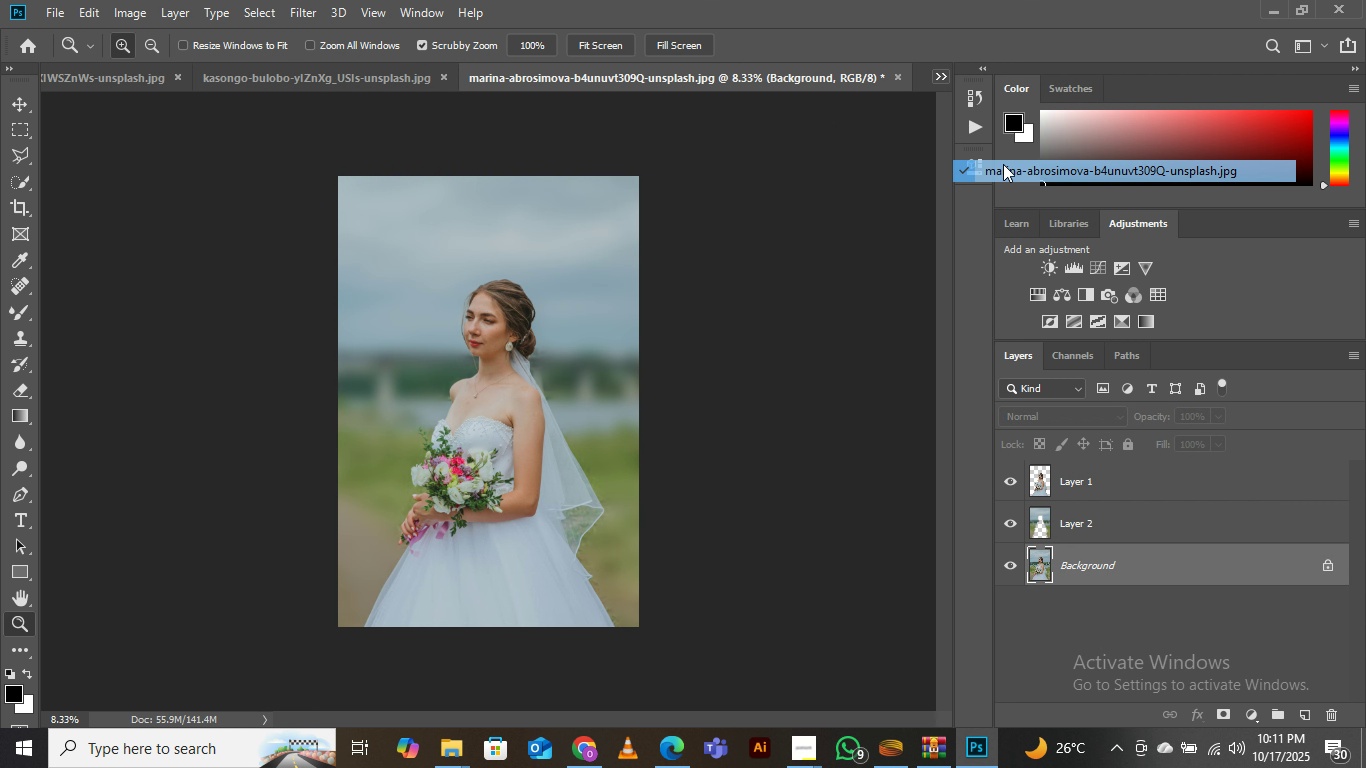 
left_click([1003, 164])
 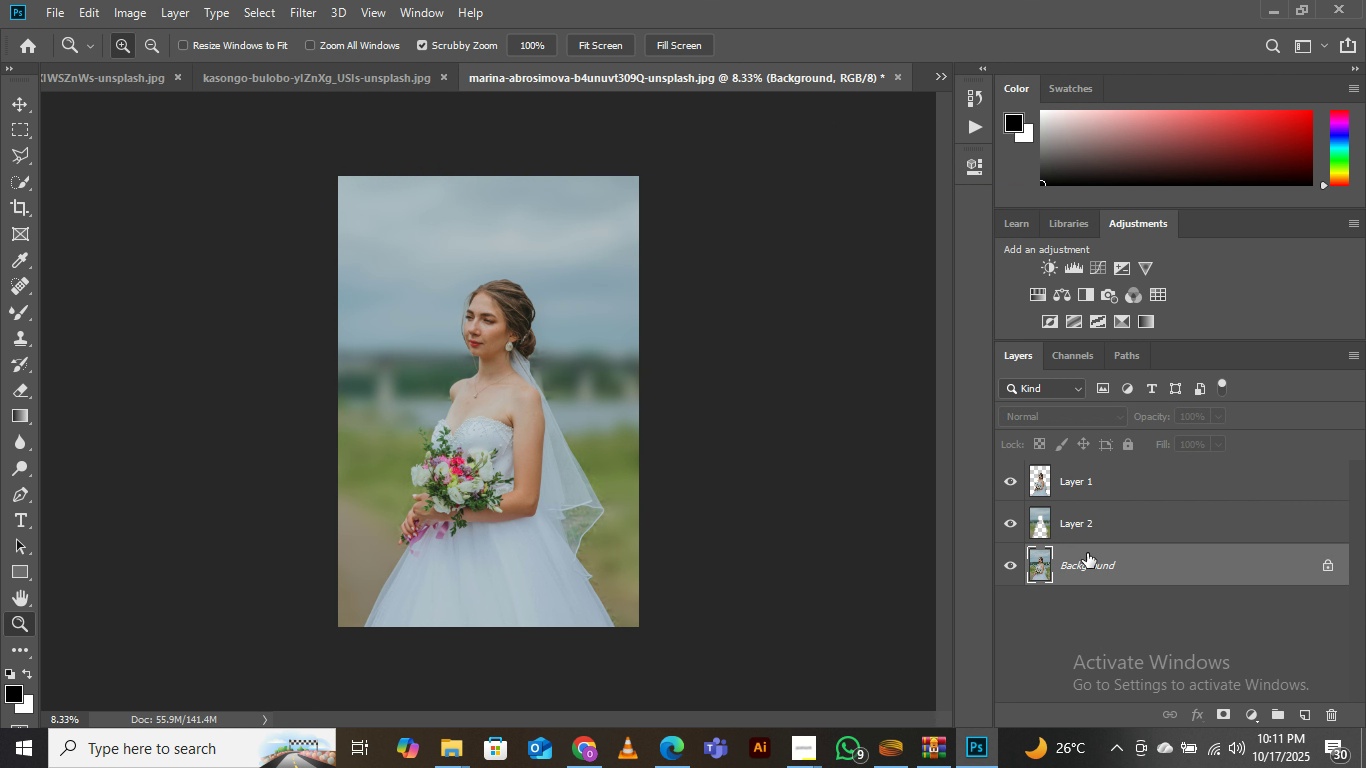 
right_click([1087, 553])
 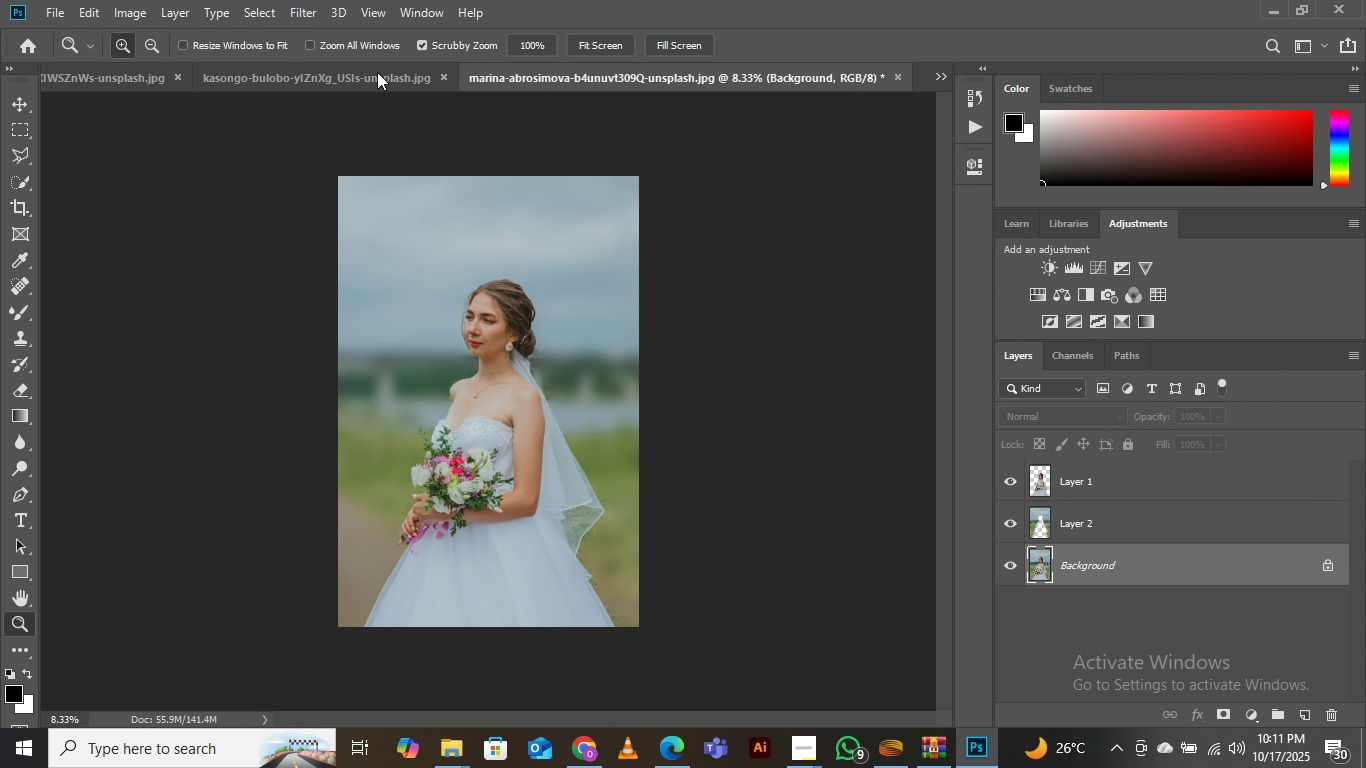 
left_click([384, 64])
 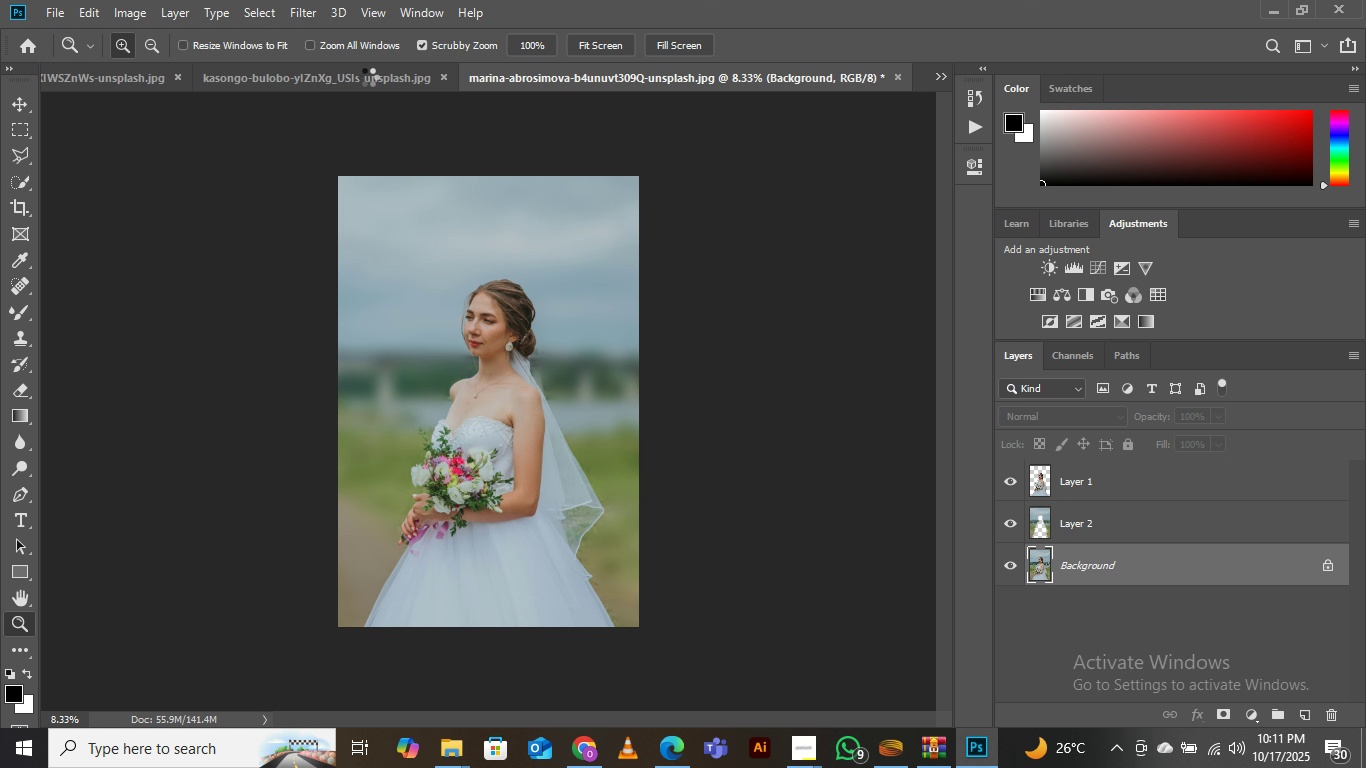 
left_click([369, 76])
 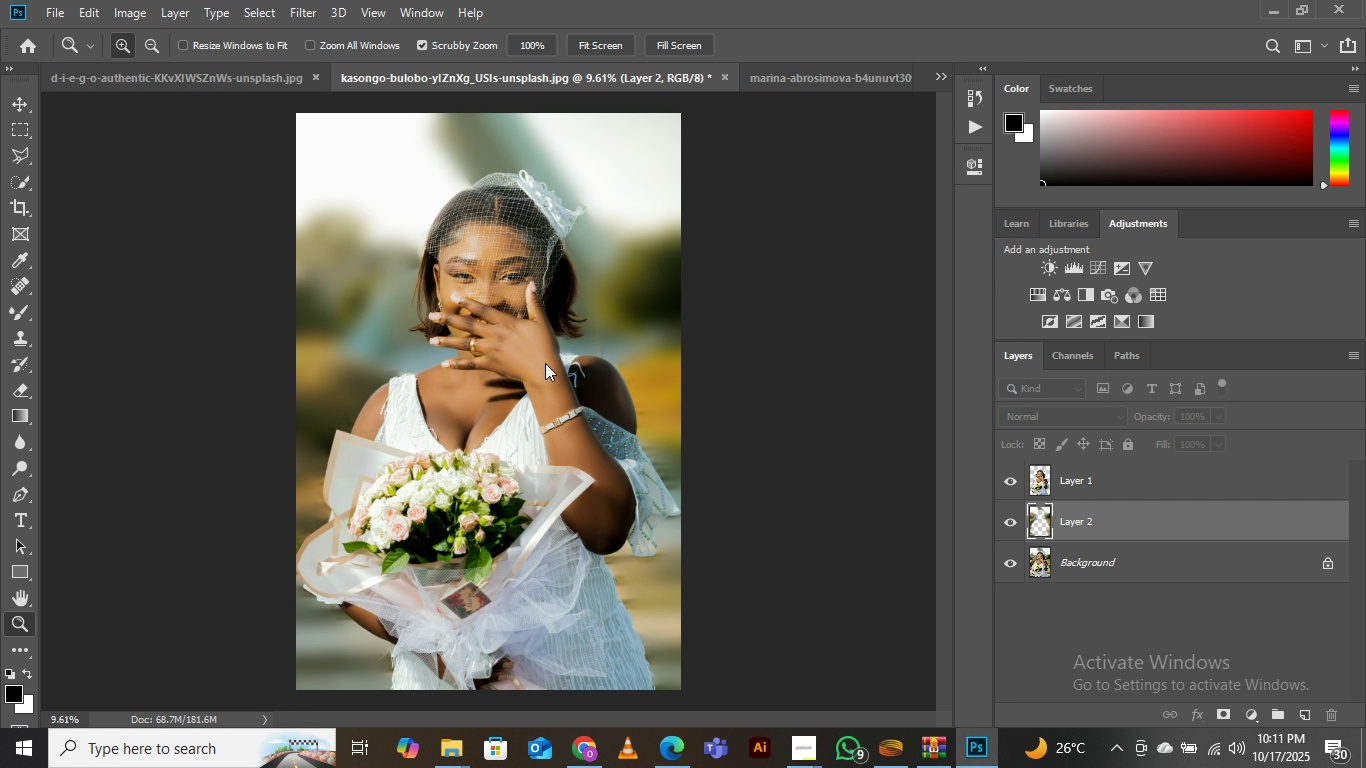 
left_click([524, 312])
 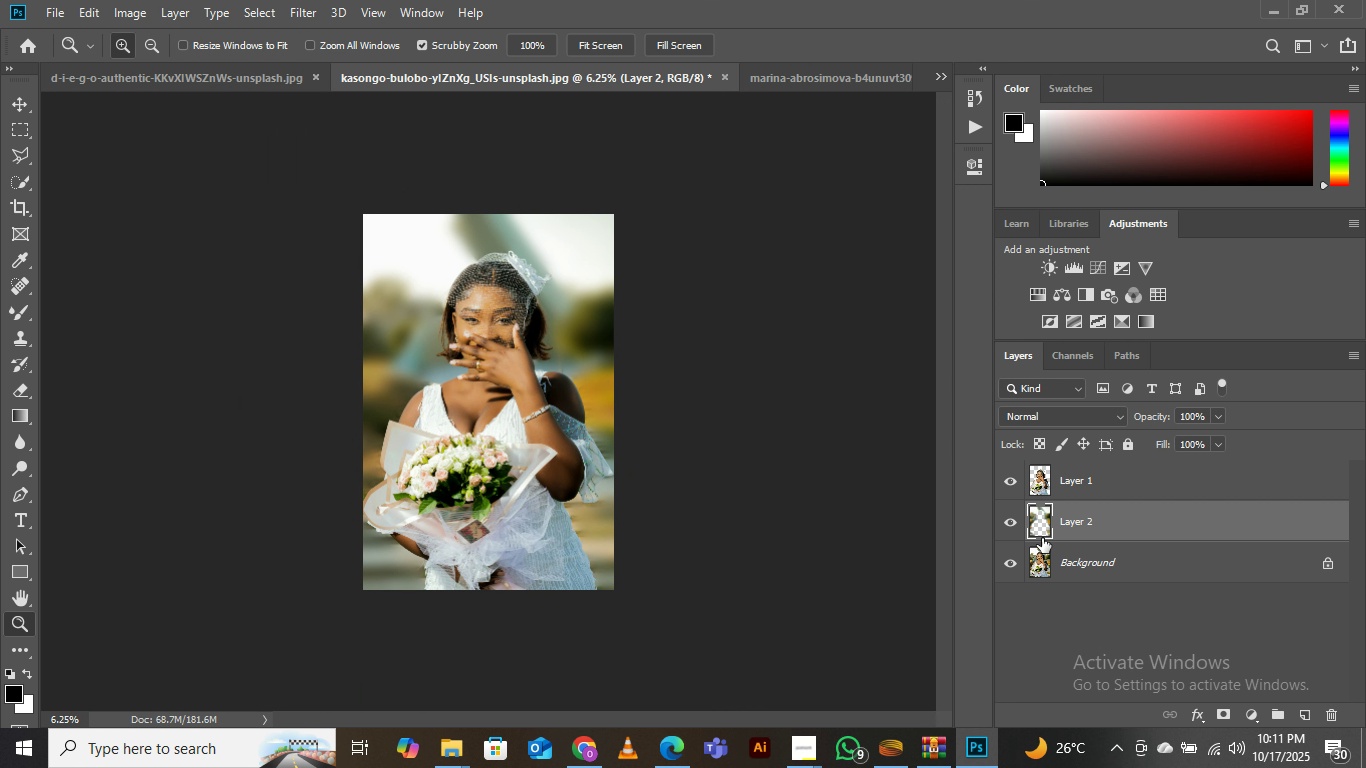 
left_click([1085, 562])
 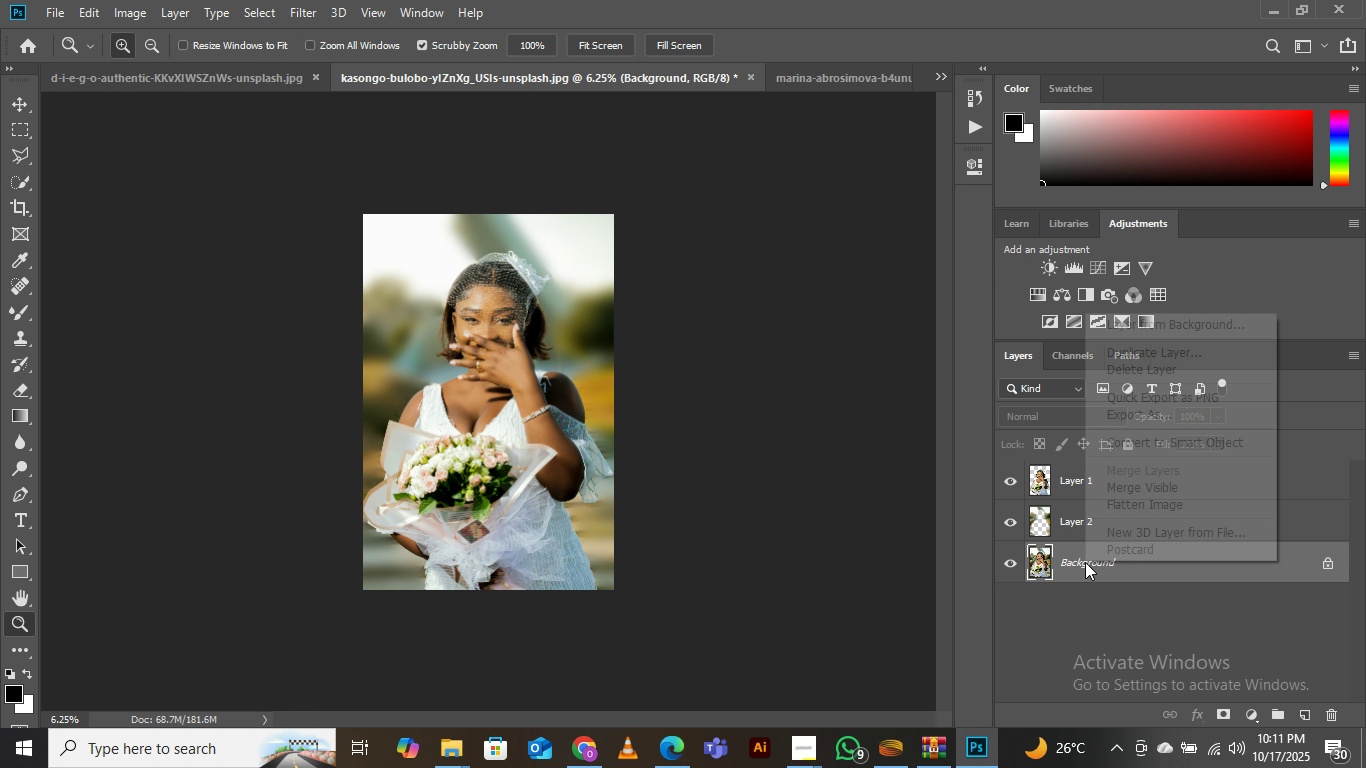 
right_click([1085, 562])
 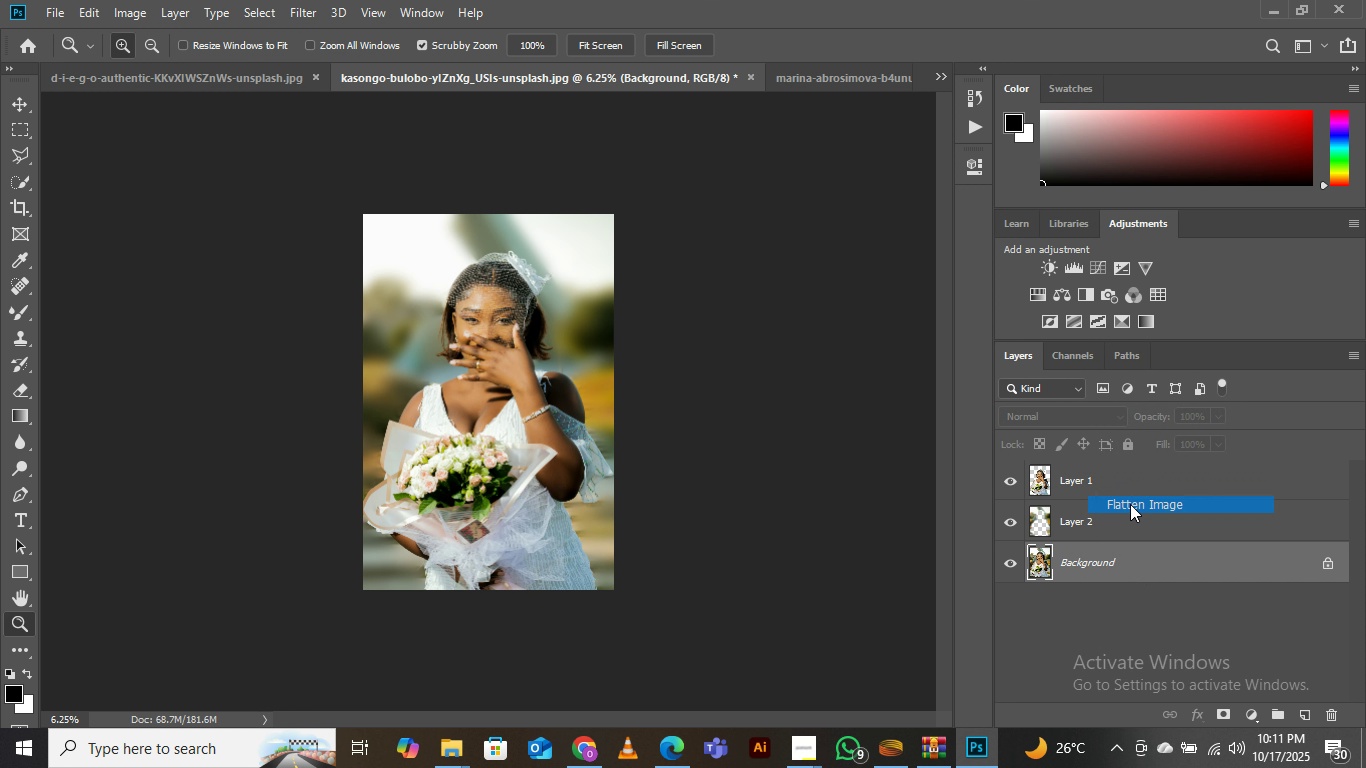 
left_click([1130, 504])
 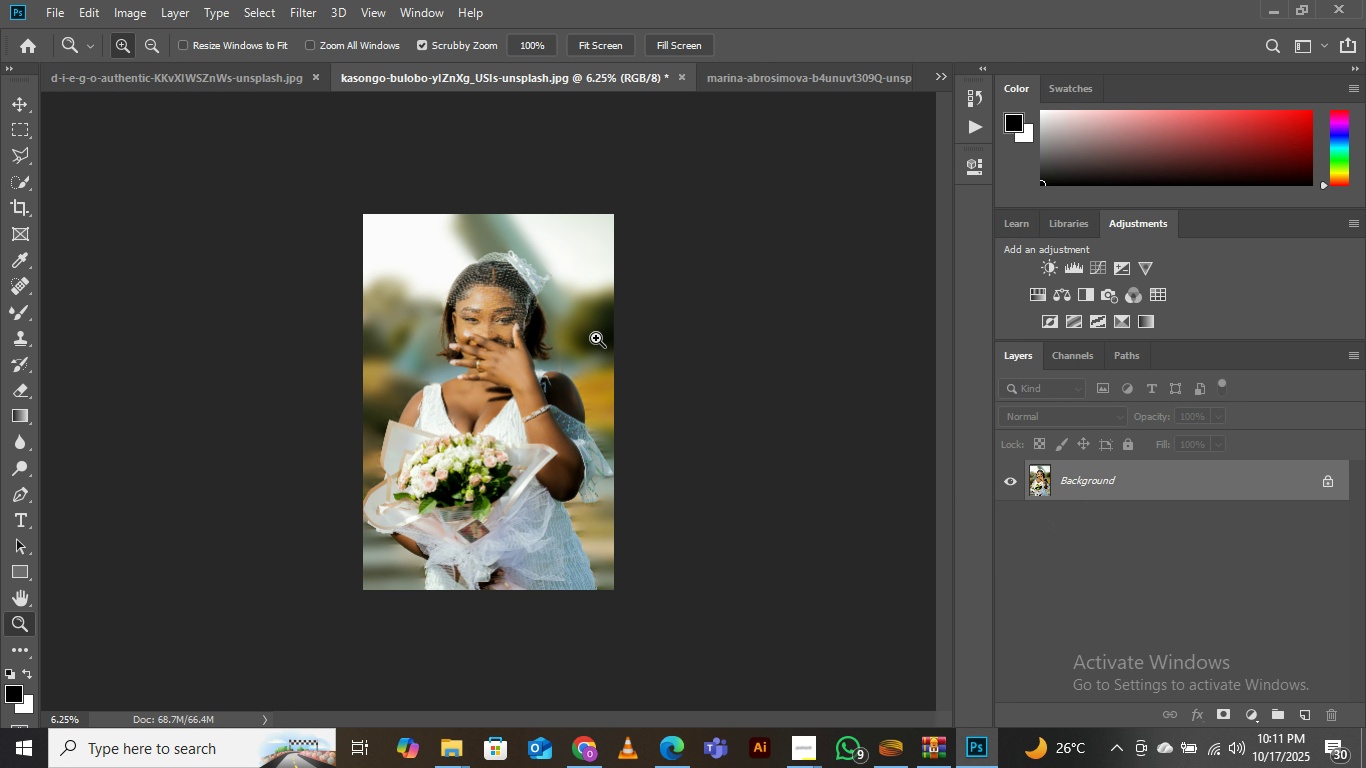 
key(Control+Z)
 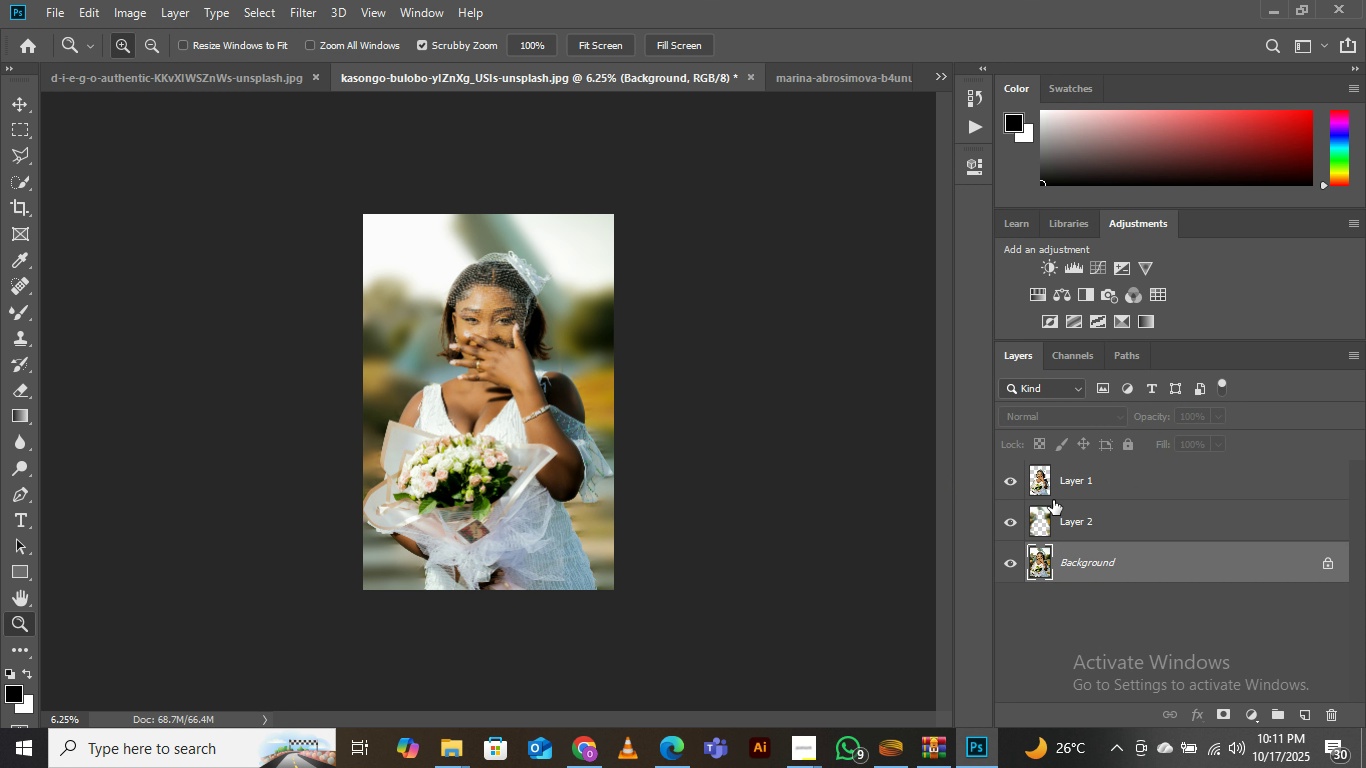 
left_click([1054, 500])
 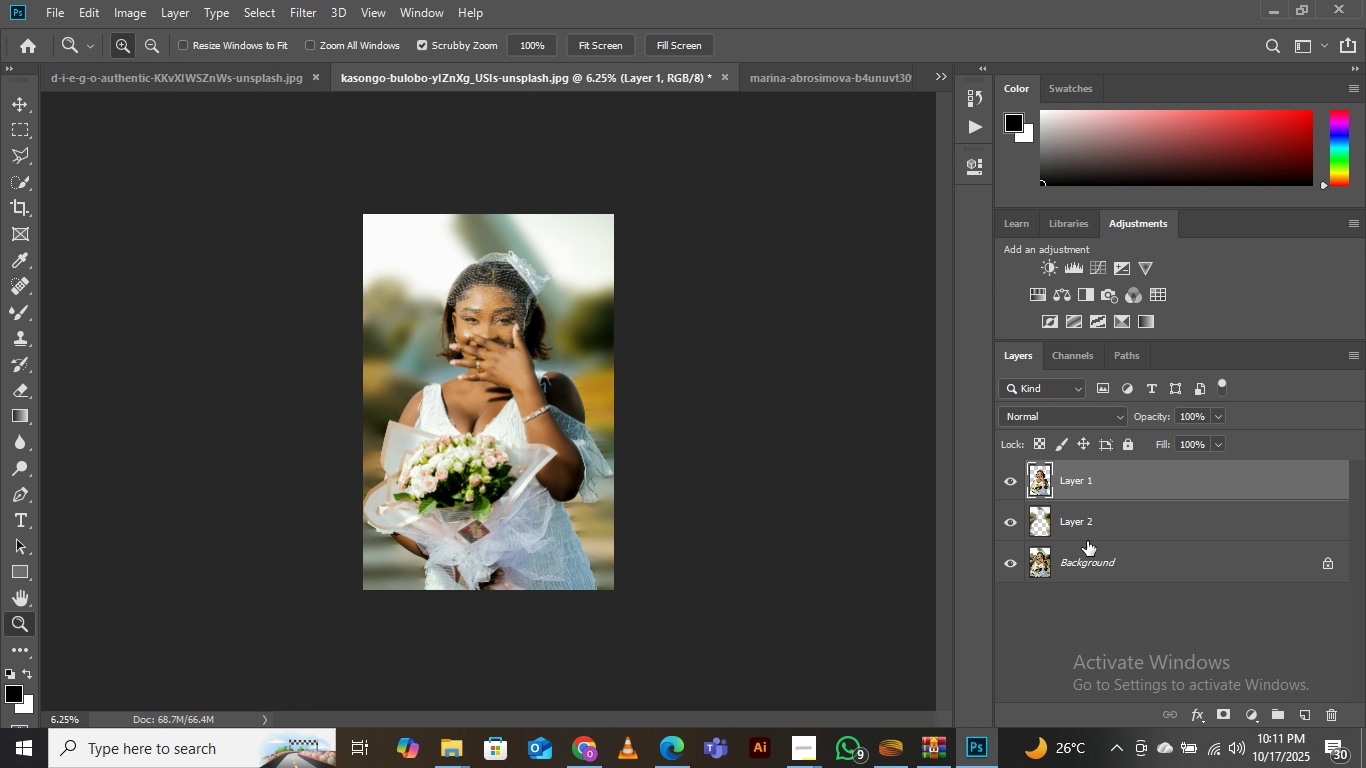 
left_click([1087, 541])
 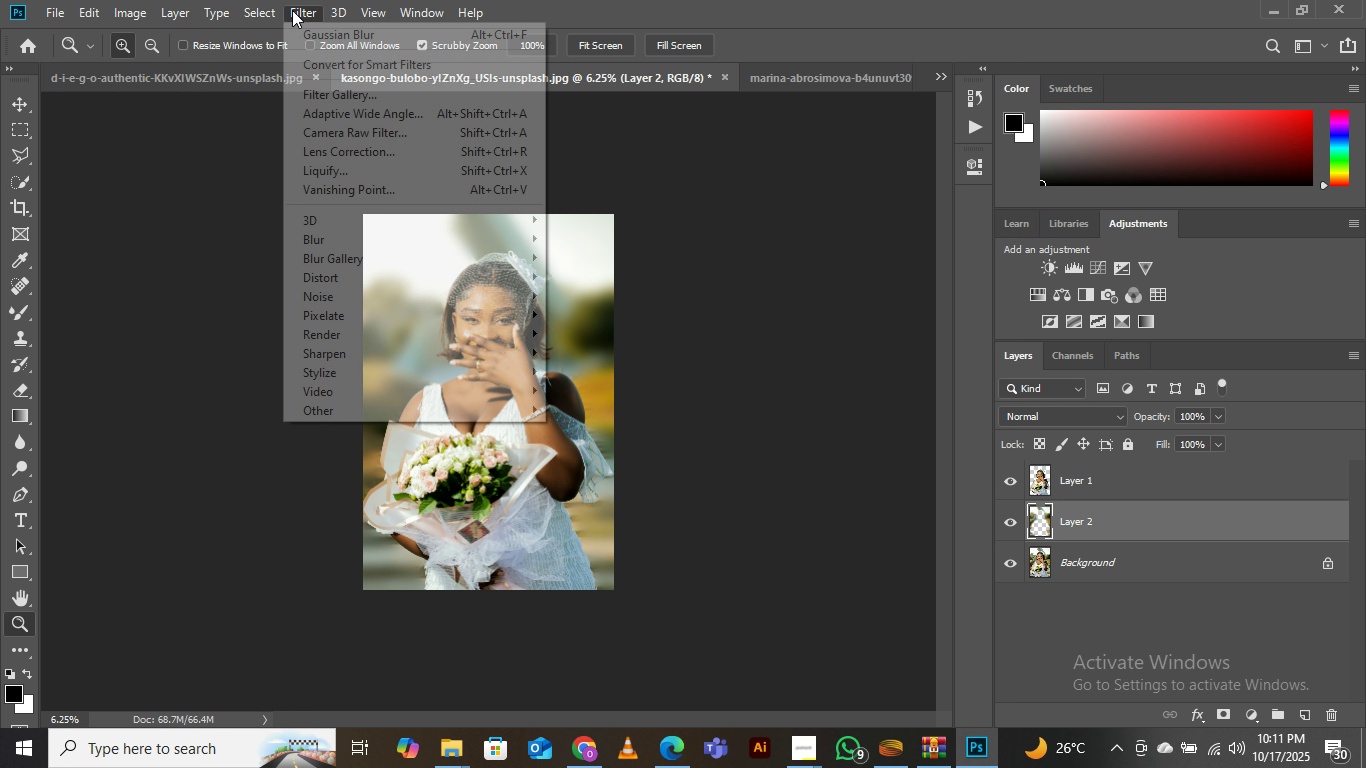 
left_click([292, 10])
 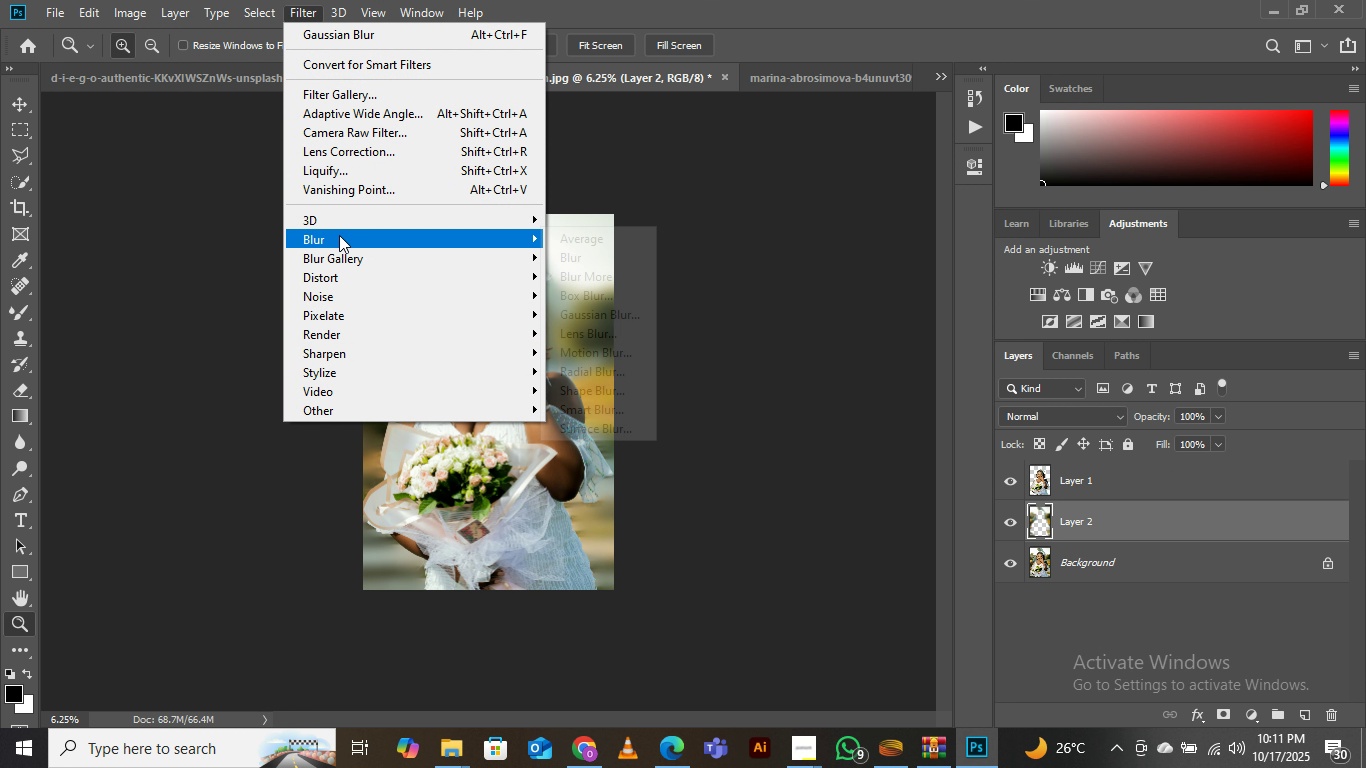 
left_click([339, 235])
 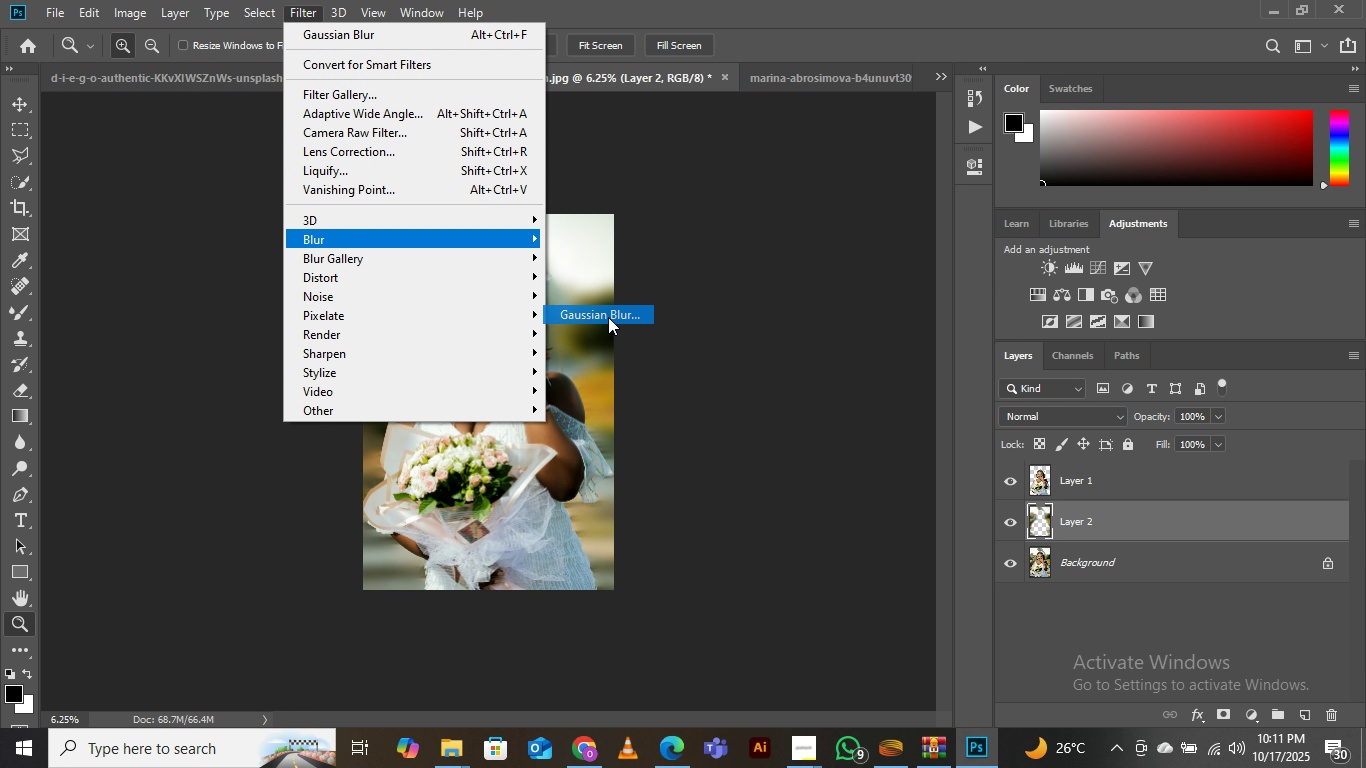 
left_click([608, 317])
 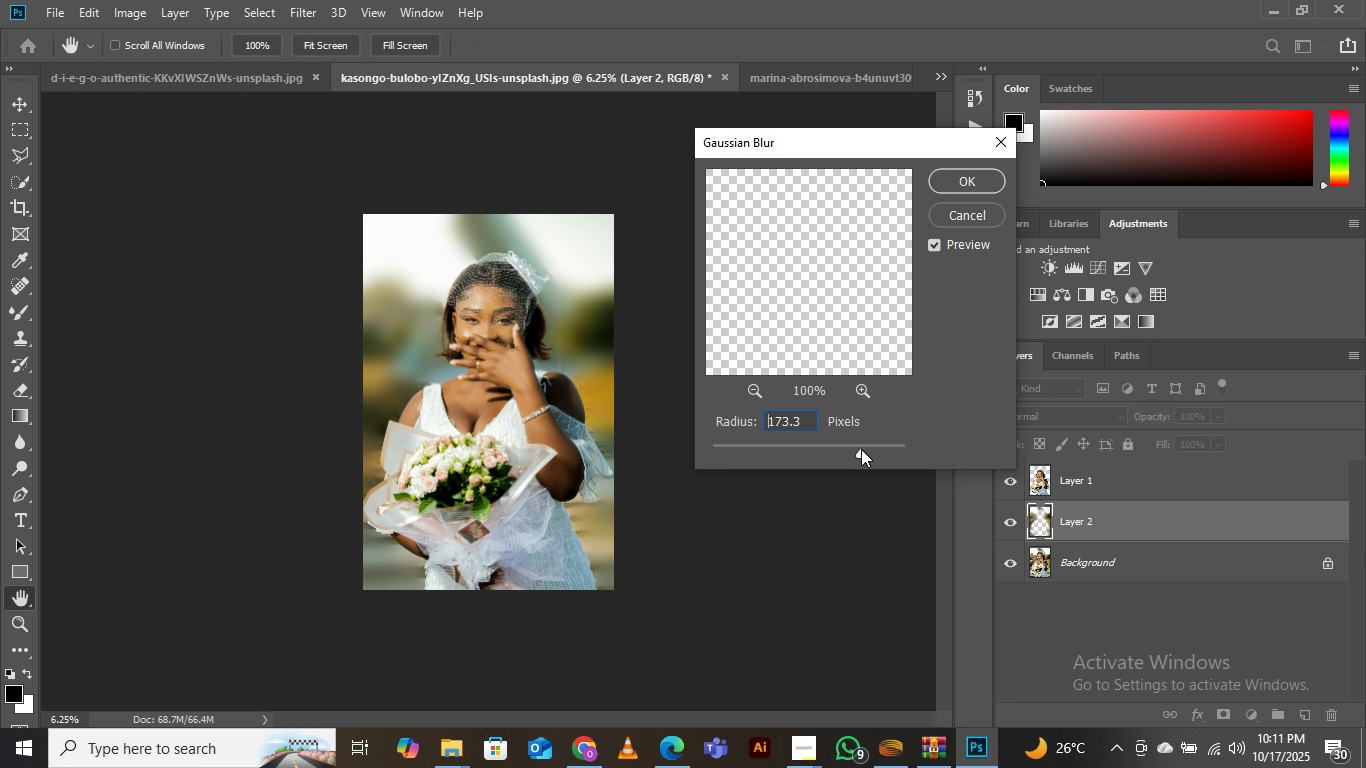 
left_click([866, 449])
 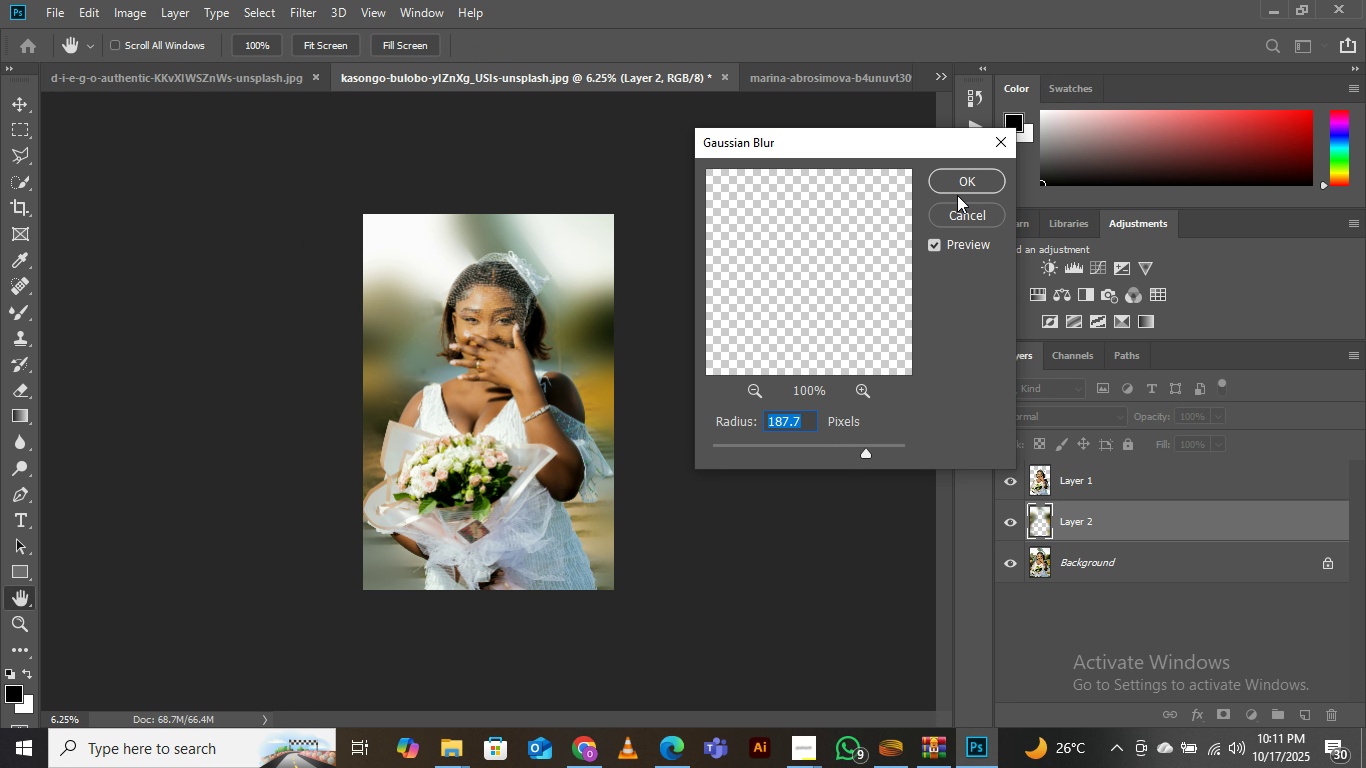 
double_click([951, 185])
 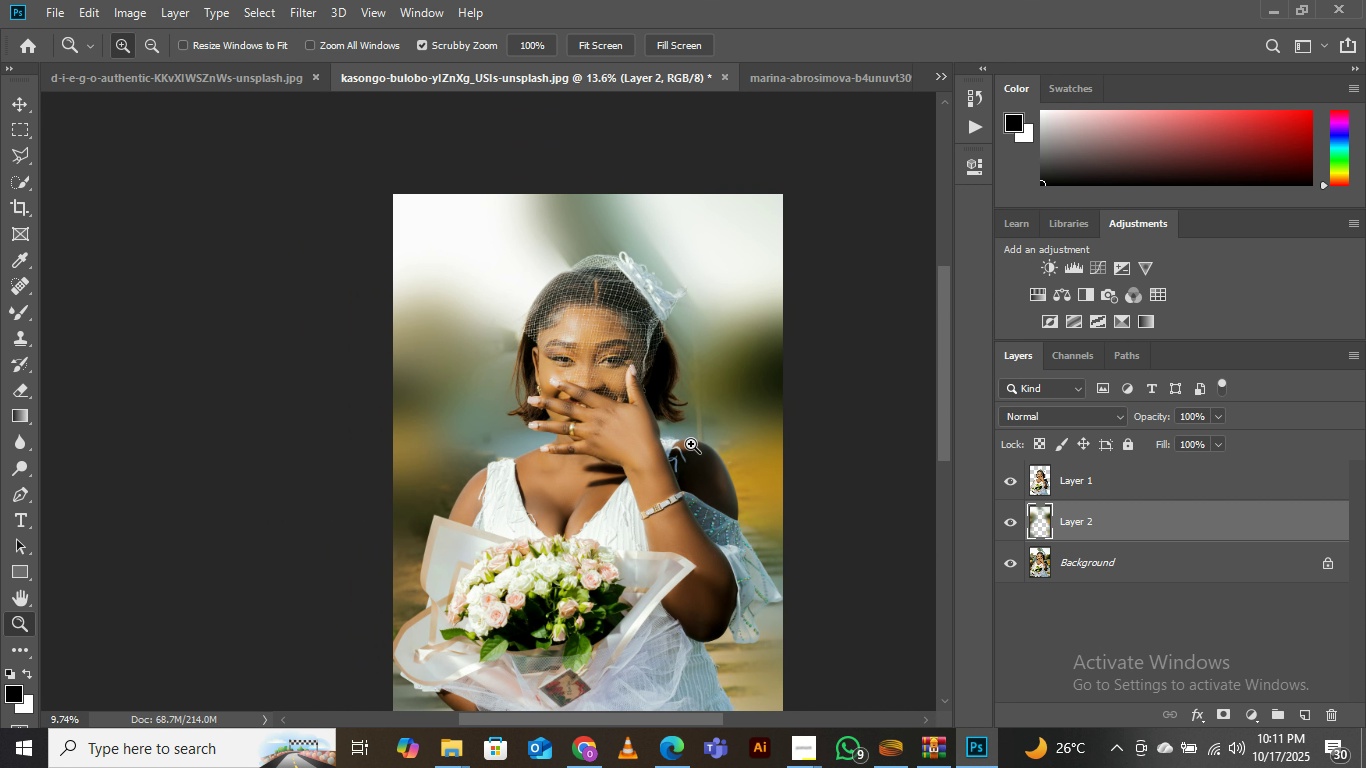 
wait(6.91)
 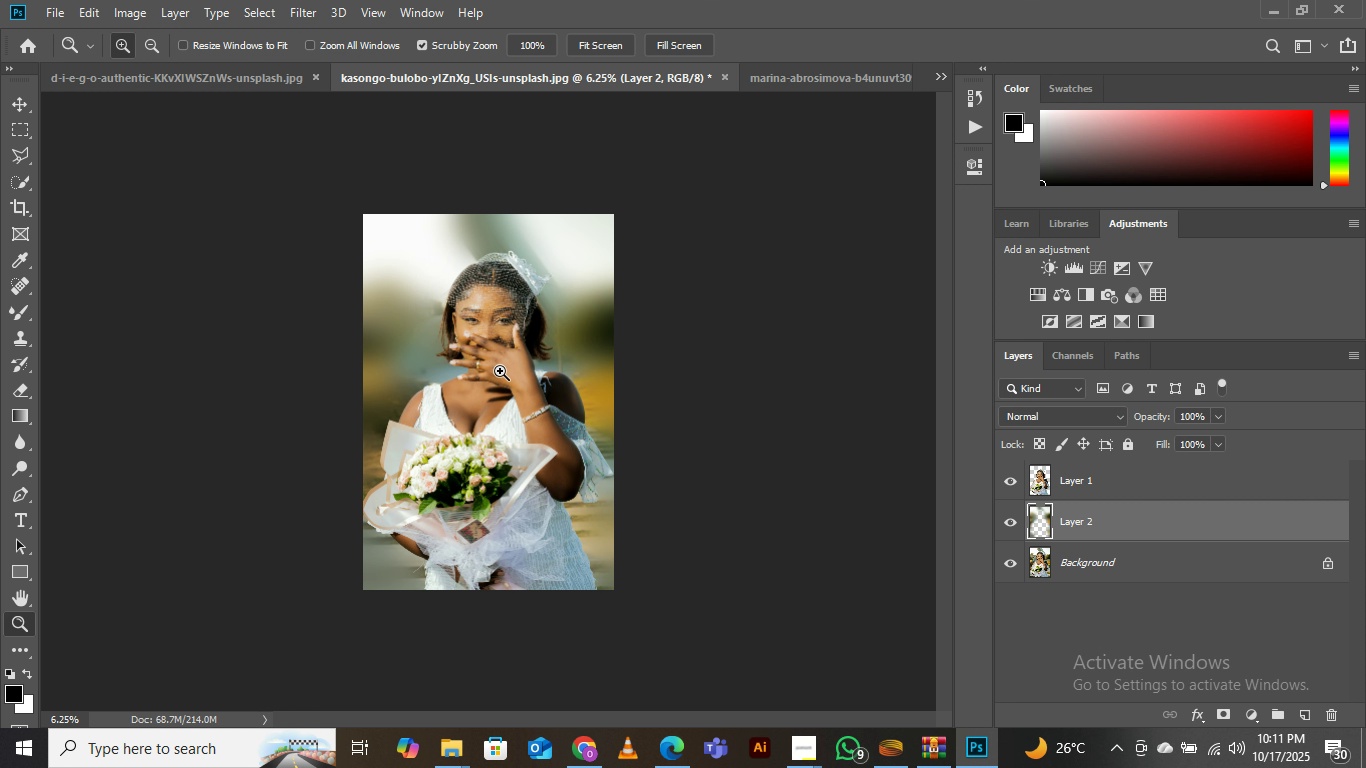 
scroll: coordinate [485, 309], scroll_direction: down, amount: 3.0
 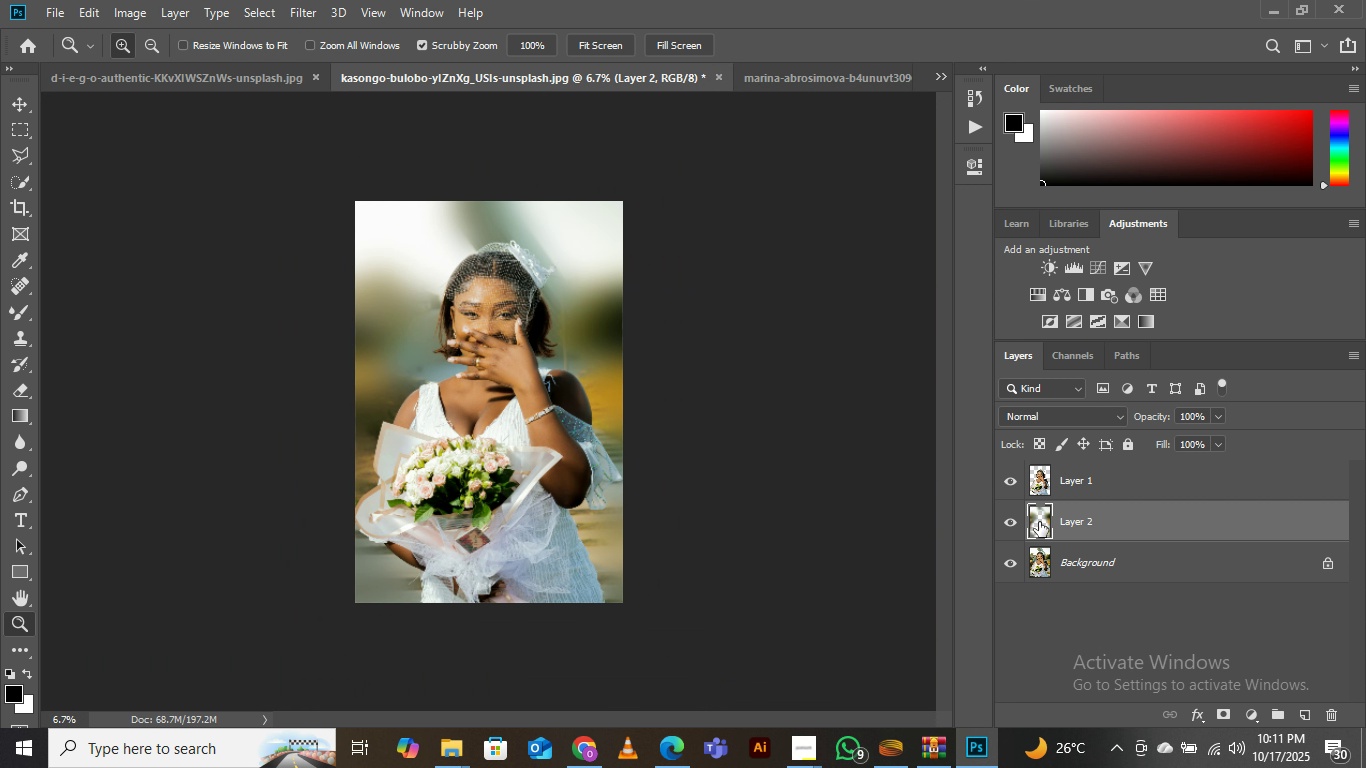 
left_click([1018, 520])
 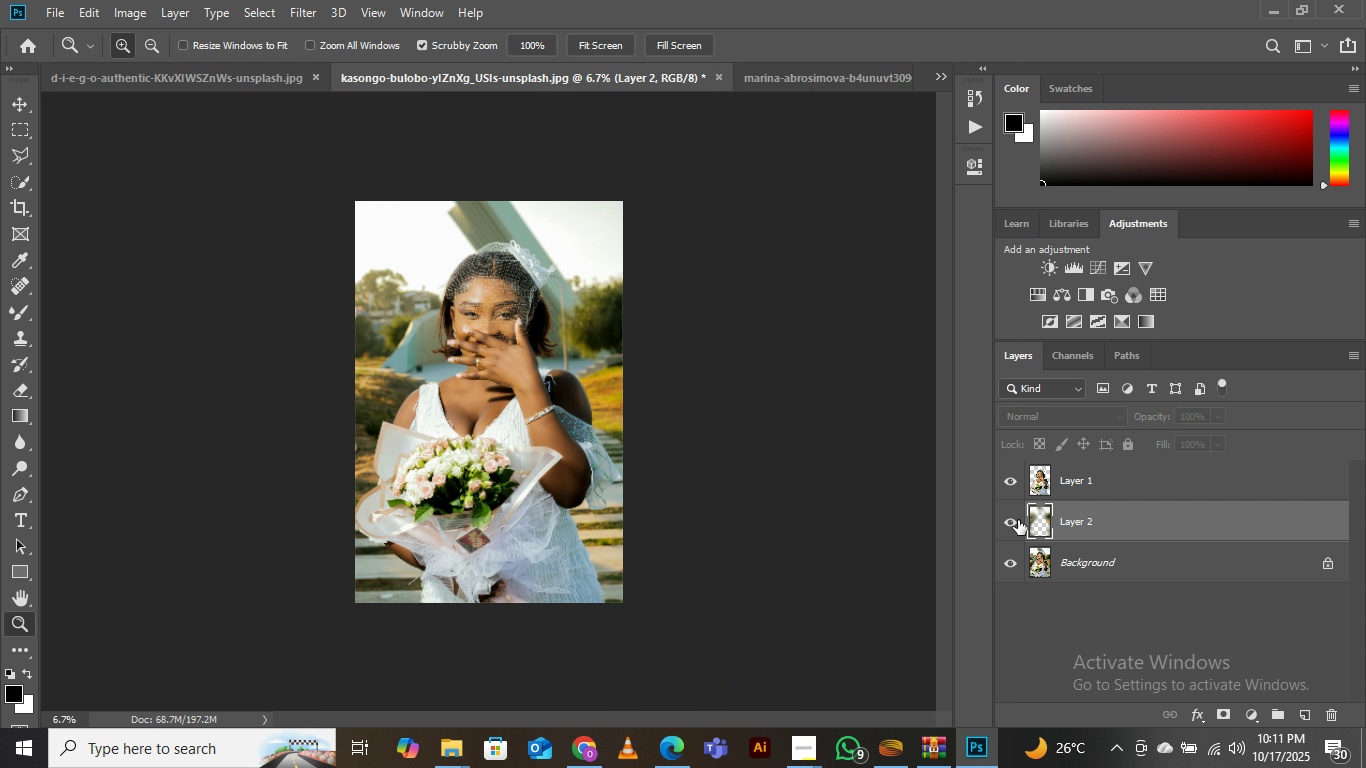 
left_click([1018, 520])
 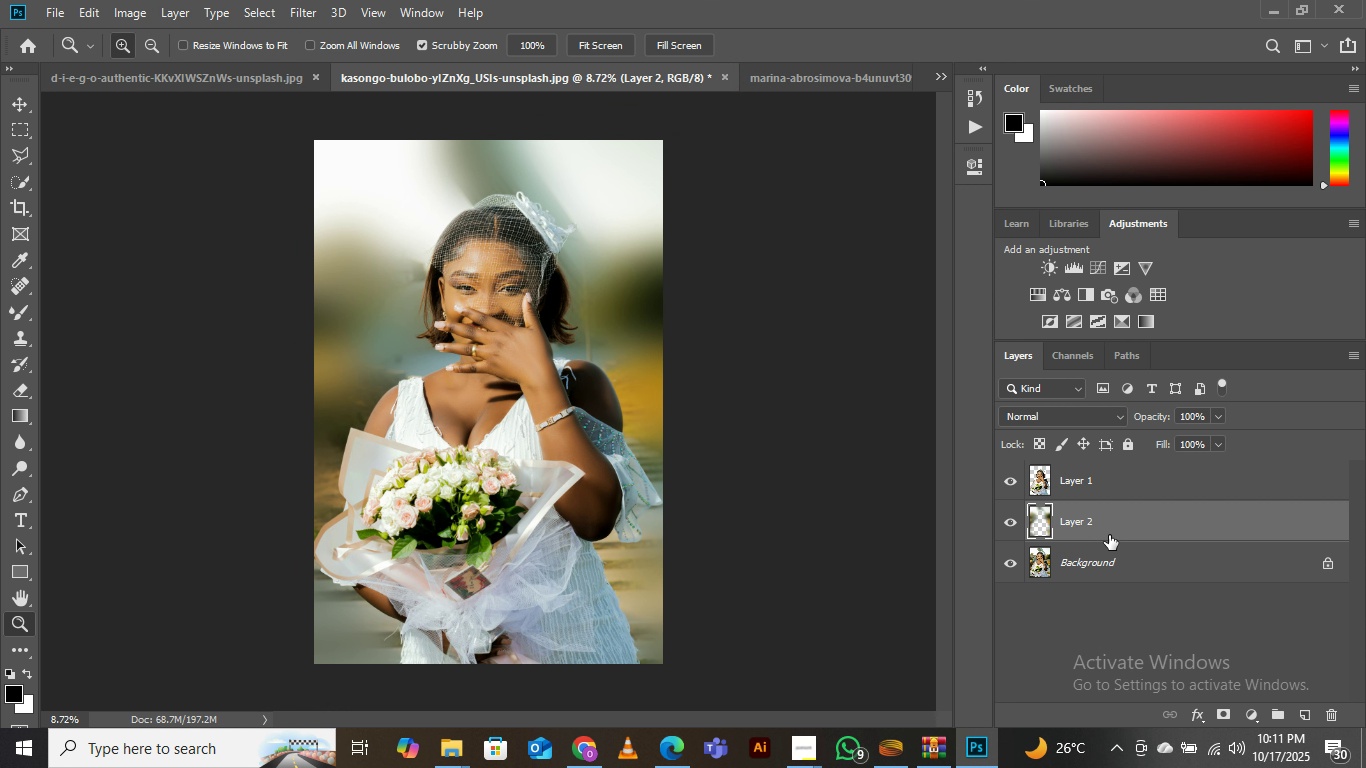 
double_click([1089, 565])
 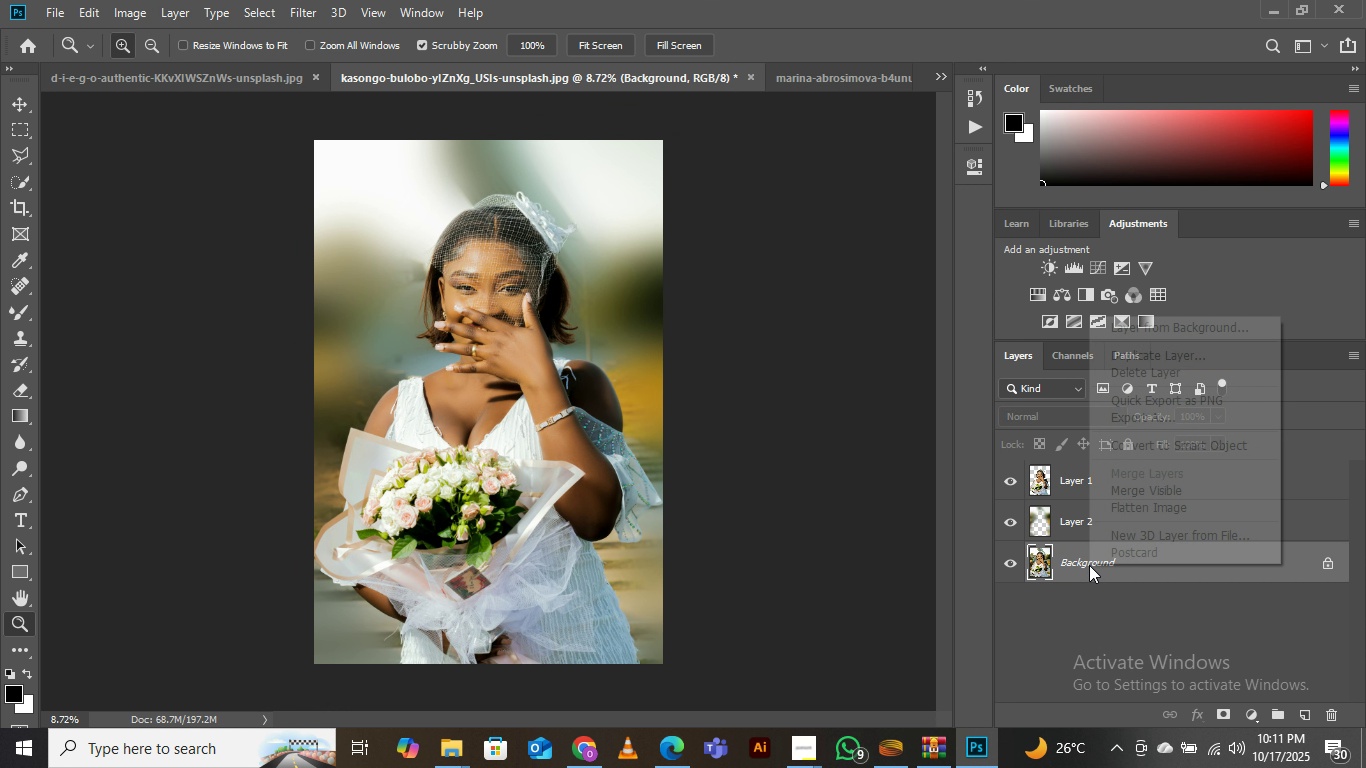 
right_click([1089, 565])
 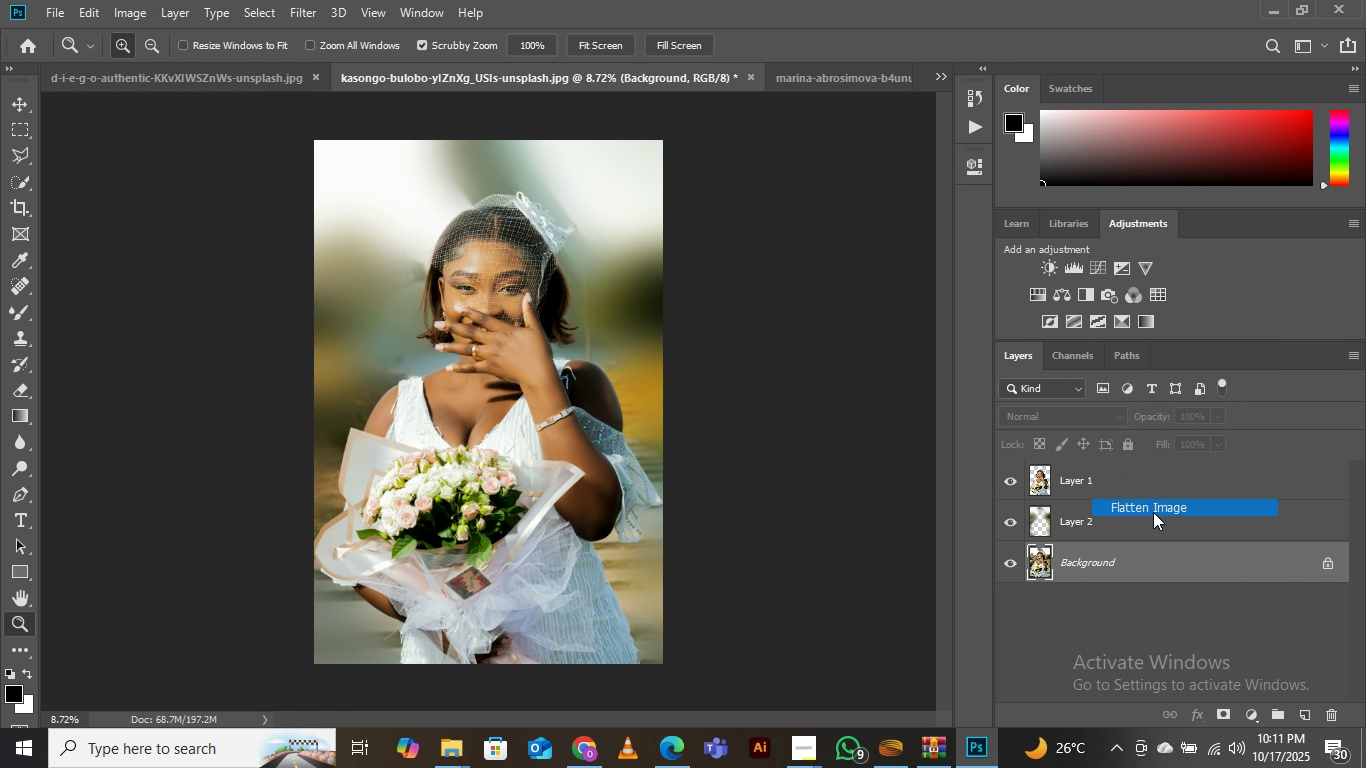 
left_click([1153, 512])
 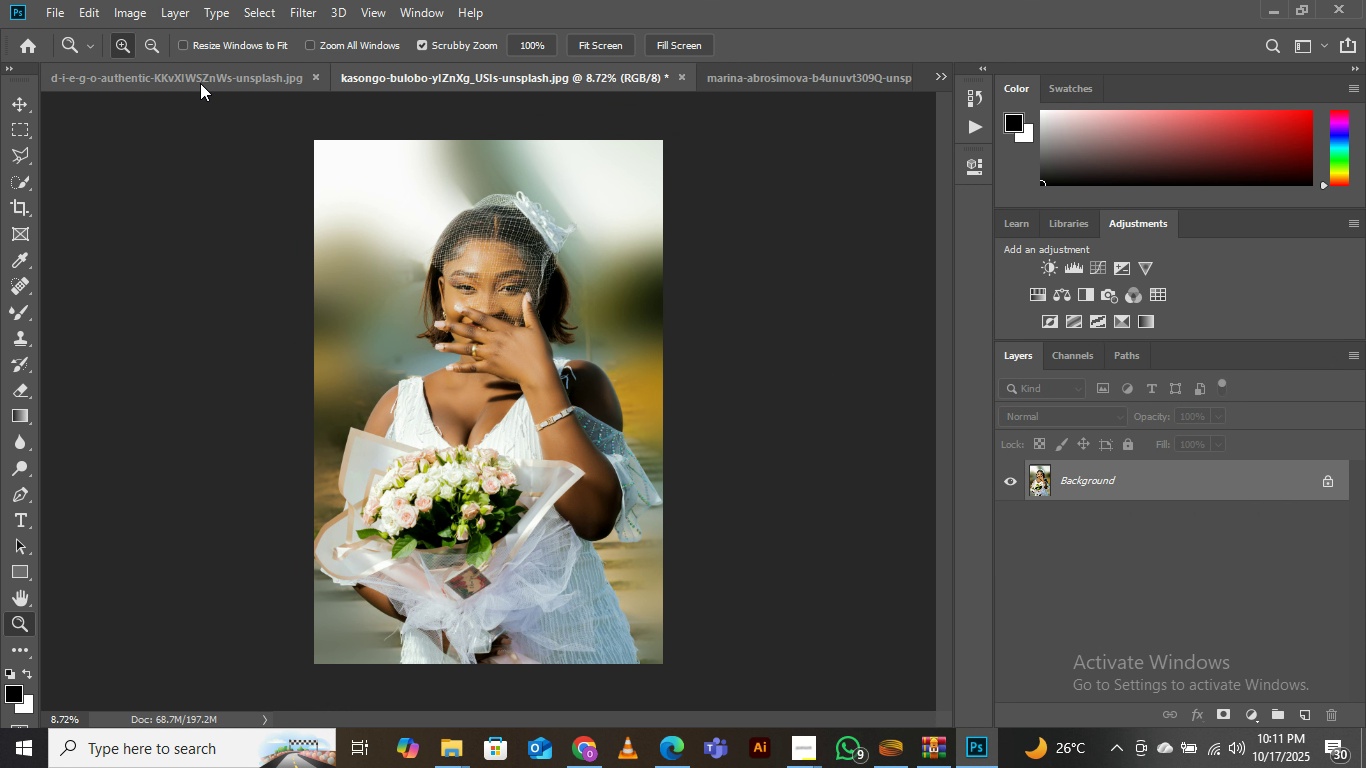 
left_click([205, 76])
 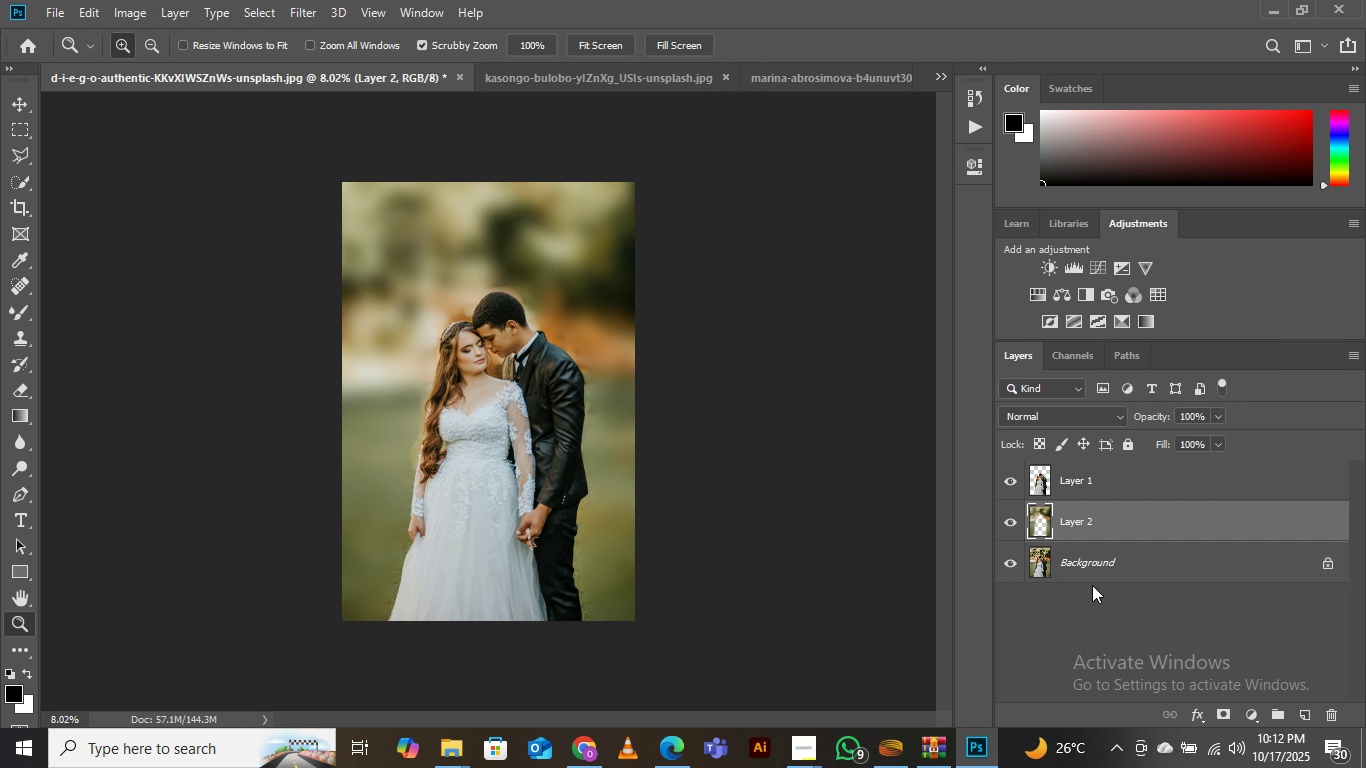 
left_click([1007, 523])
 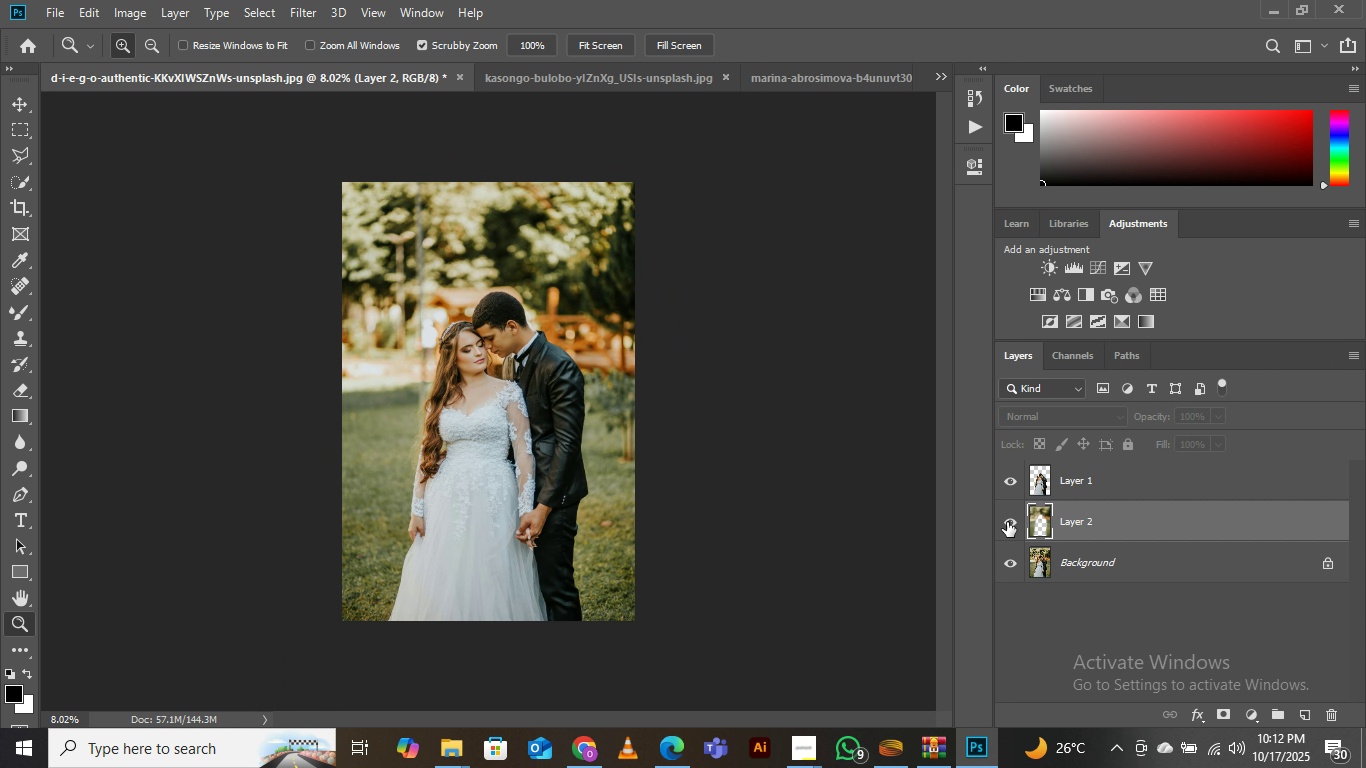 
left_click([1007, 522])
 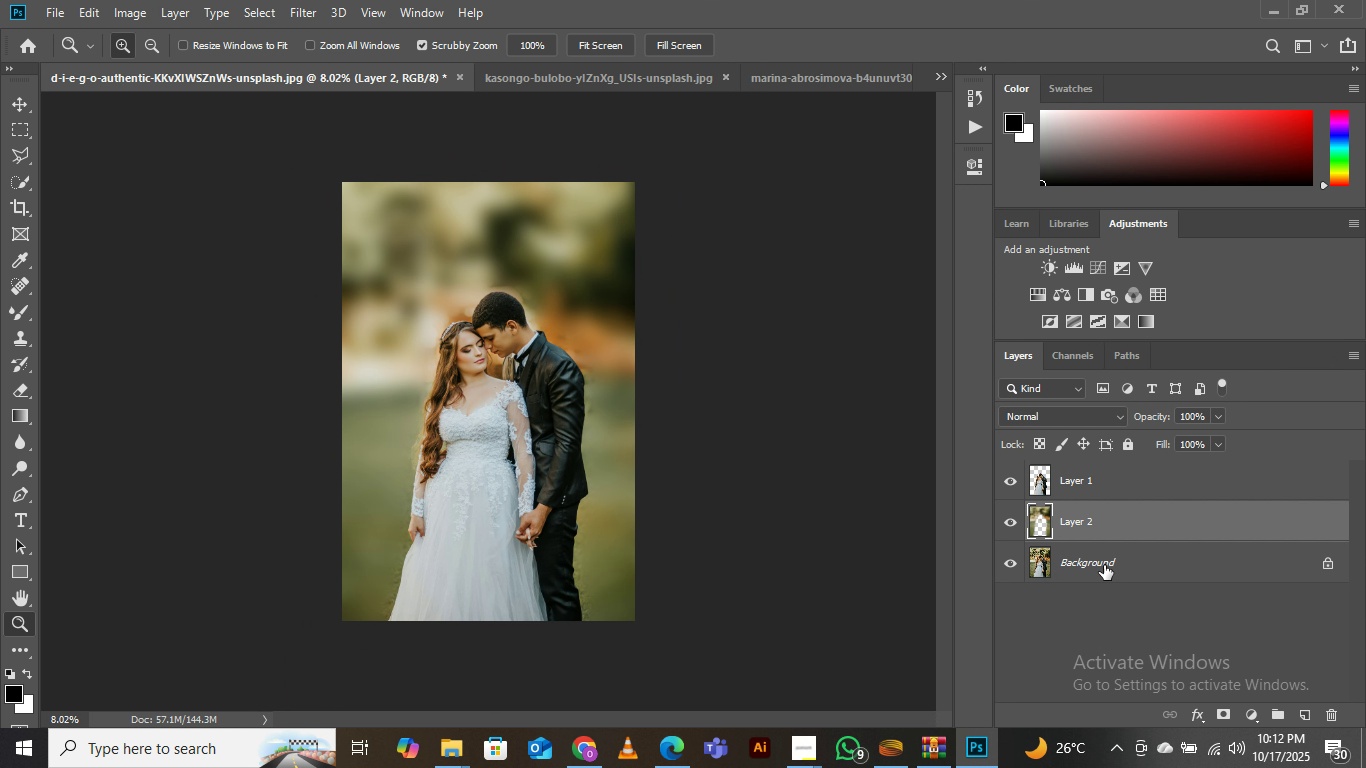 
left_click([1103, 562])
 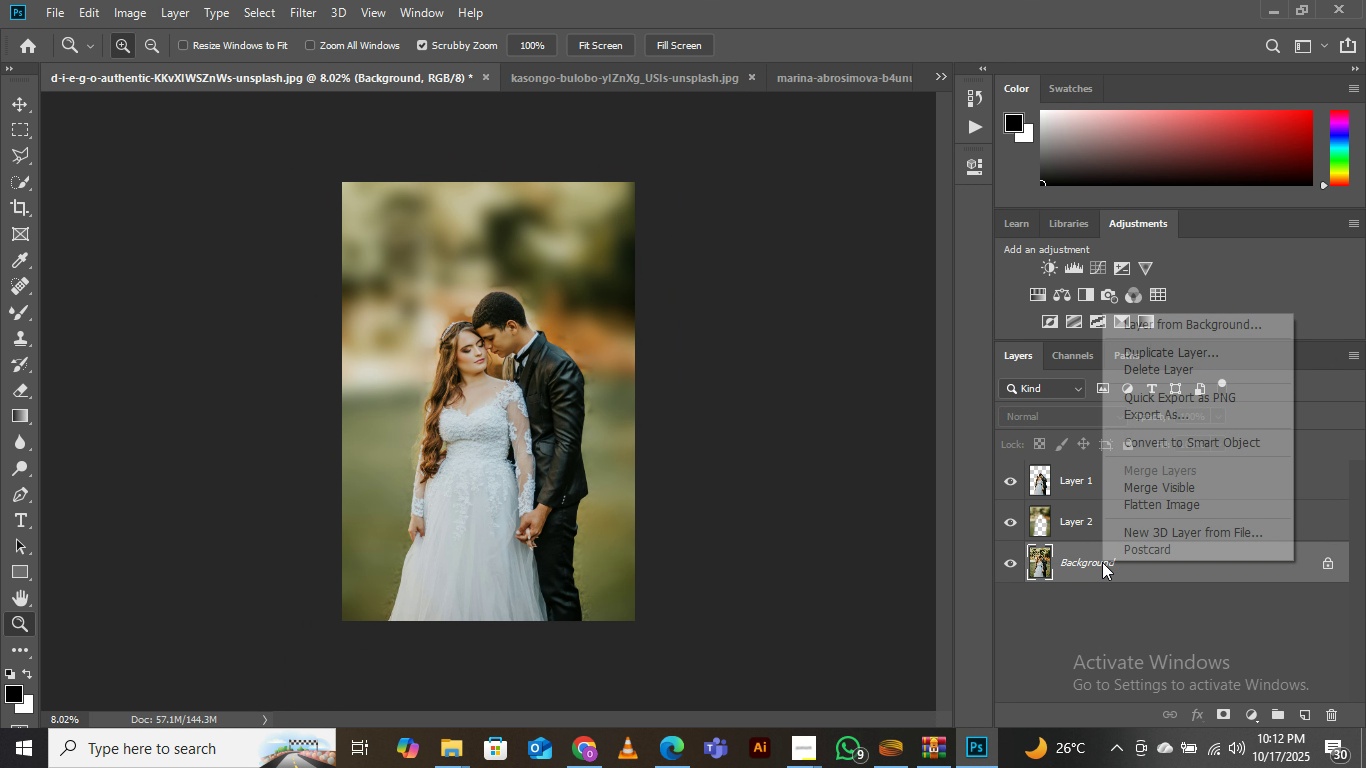 
right_click([1102, 562])
 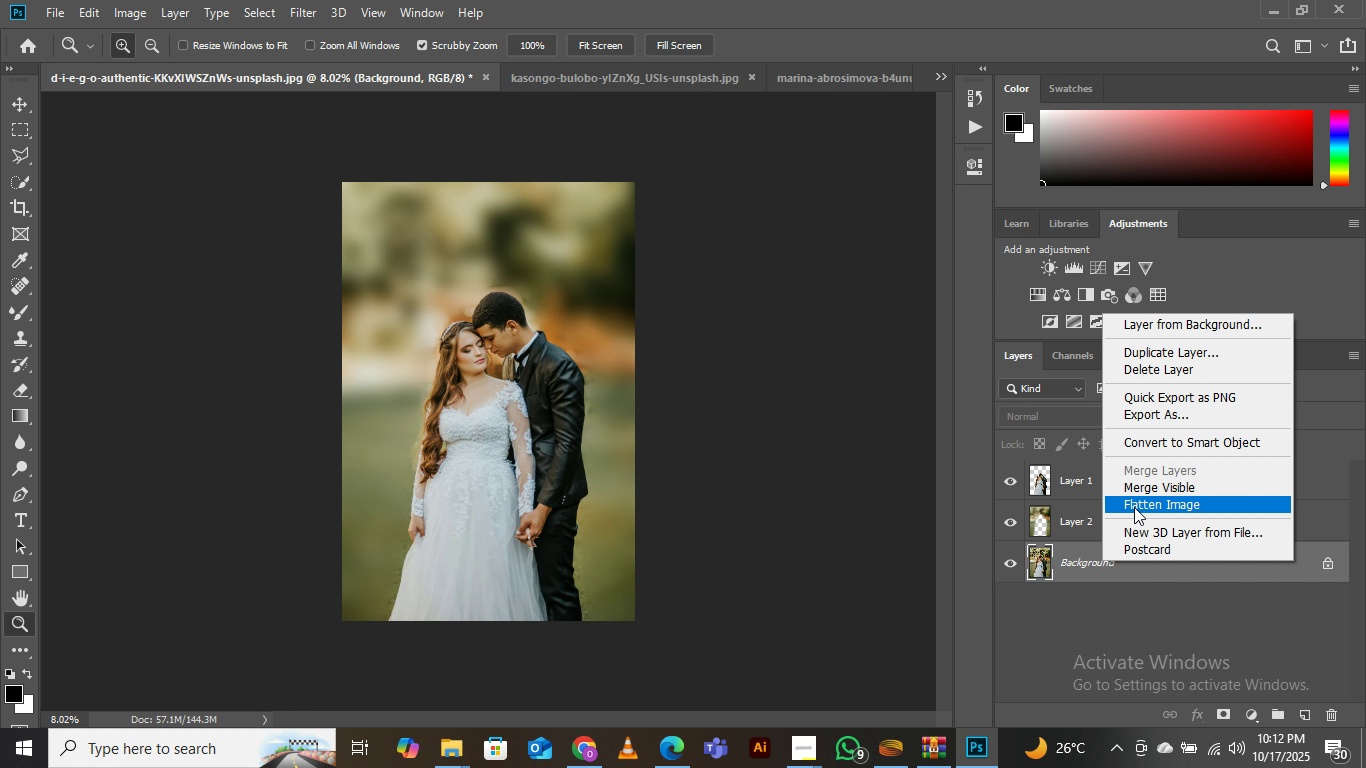 
left_click([1134, 507])
 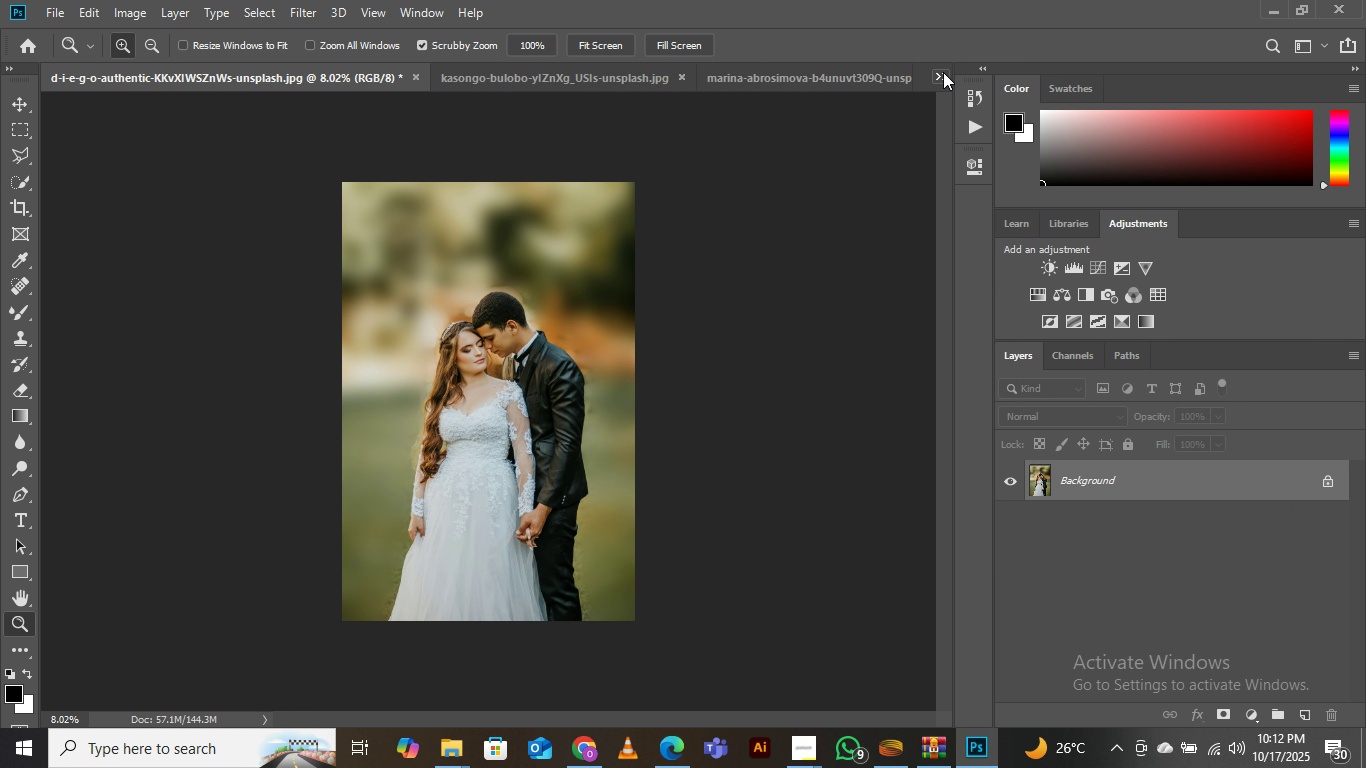 
left_click([943, 72])
 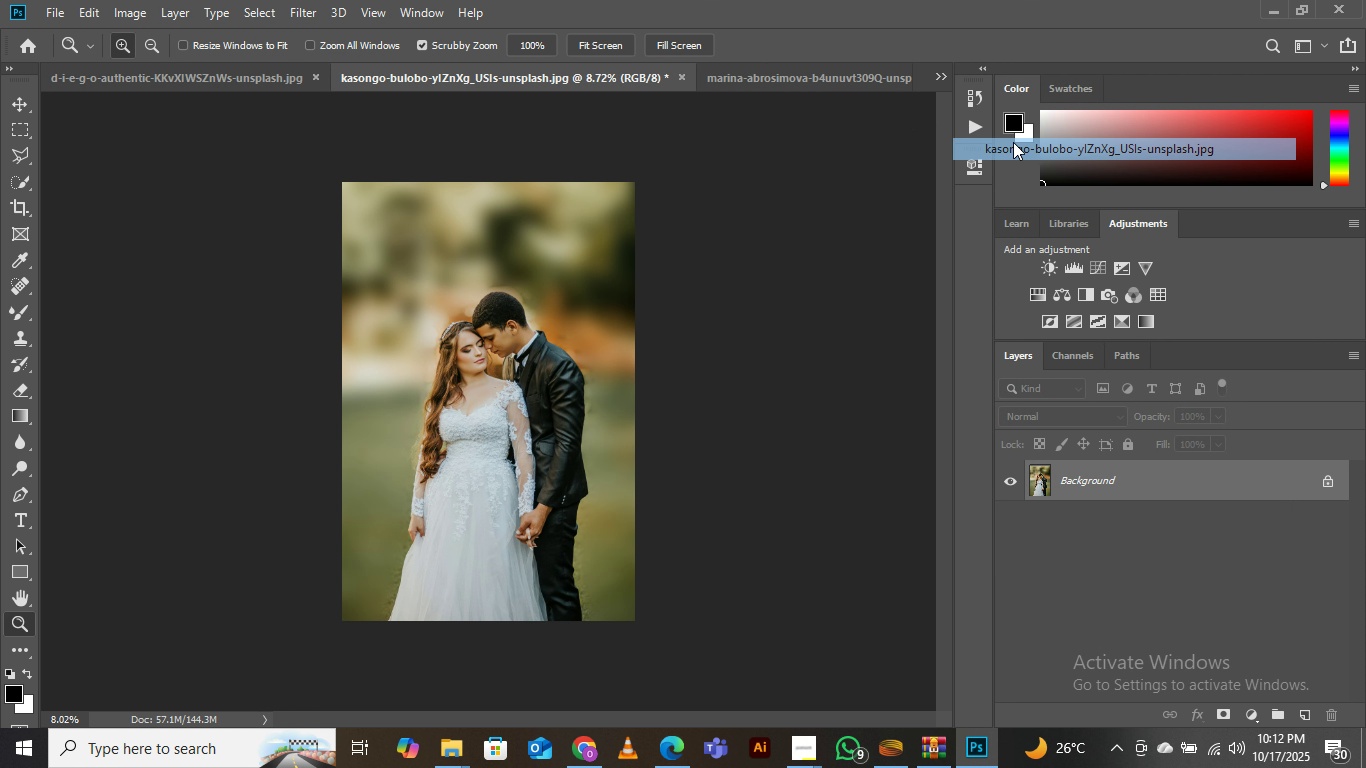 
left_click([1013, 142])
 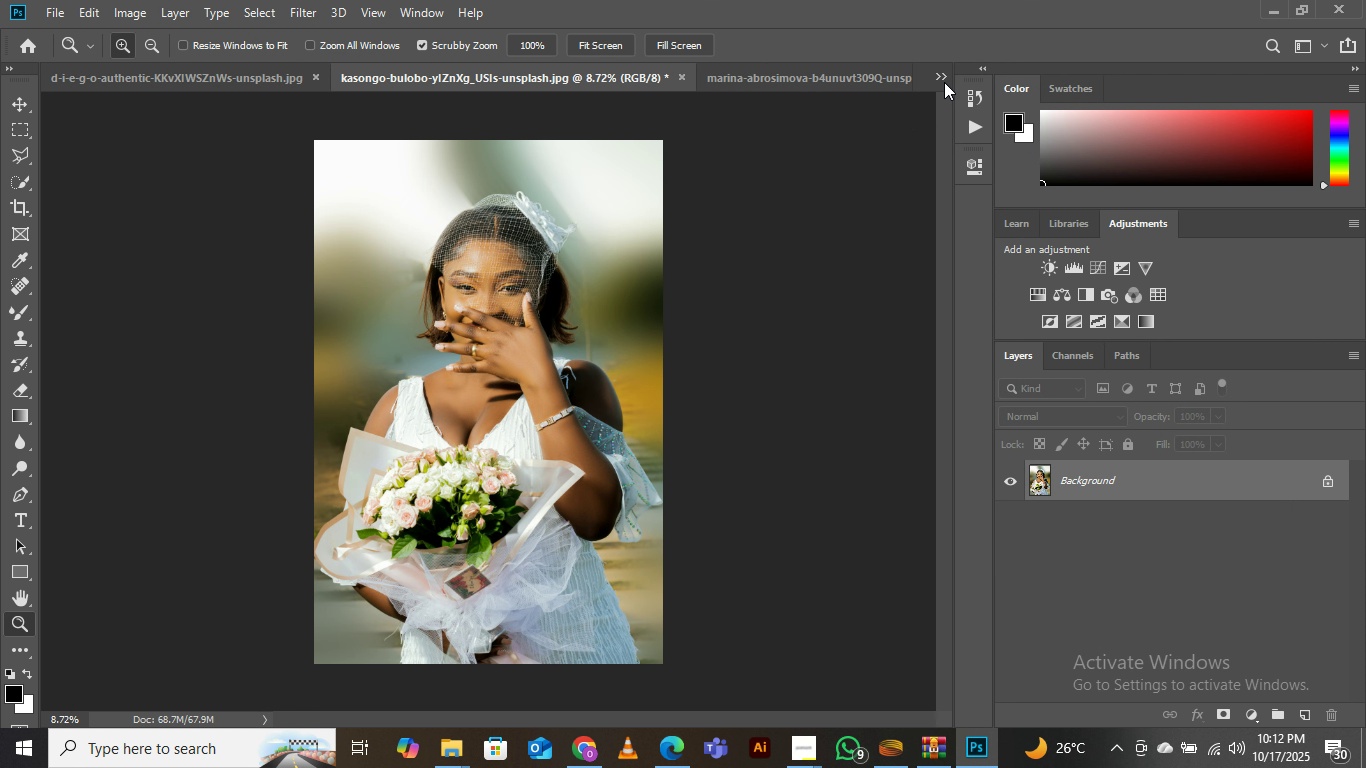 
left_click([944, 82])
 